 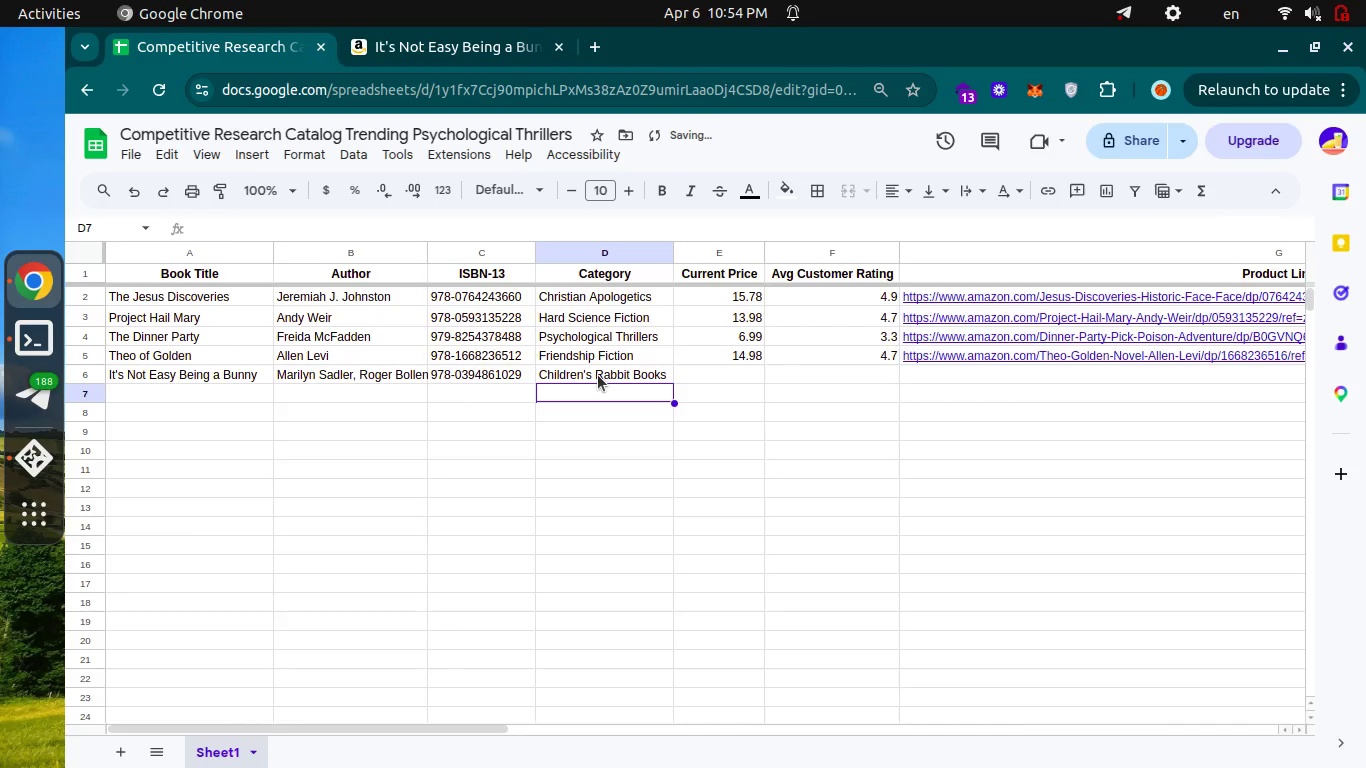 
key(Control+Tab)
 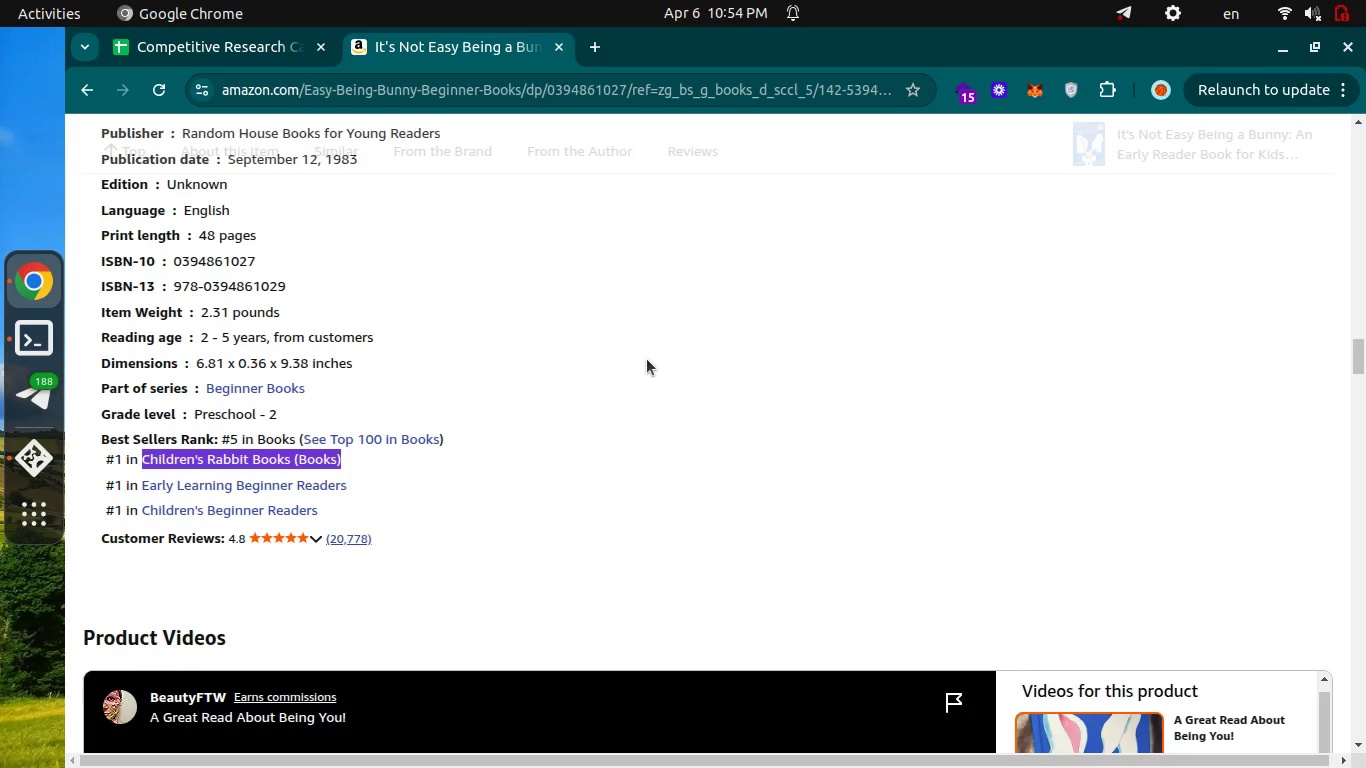 
scroll: coordinate [647, 359], scroll_direction: up, amount: 33.0
 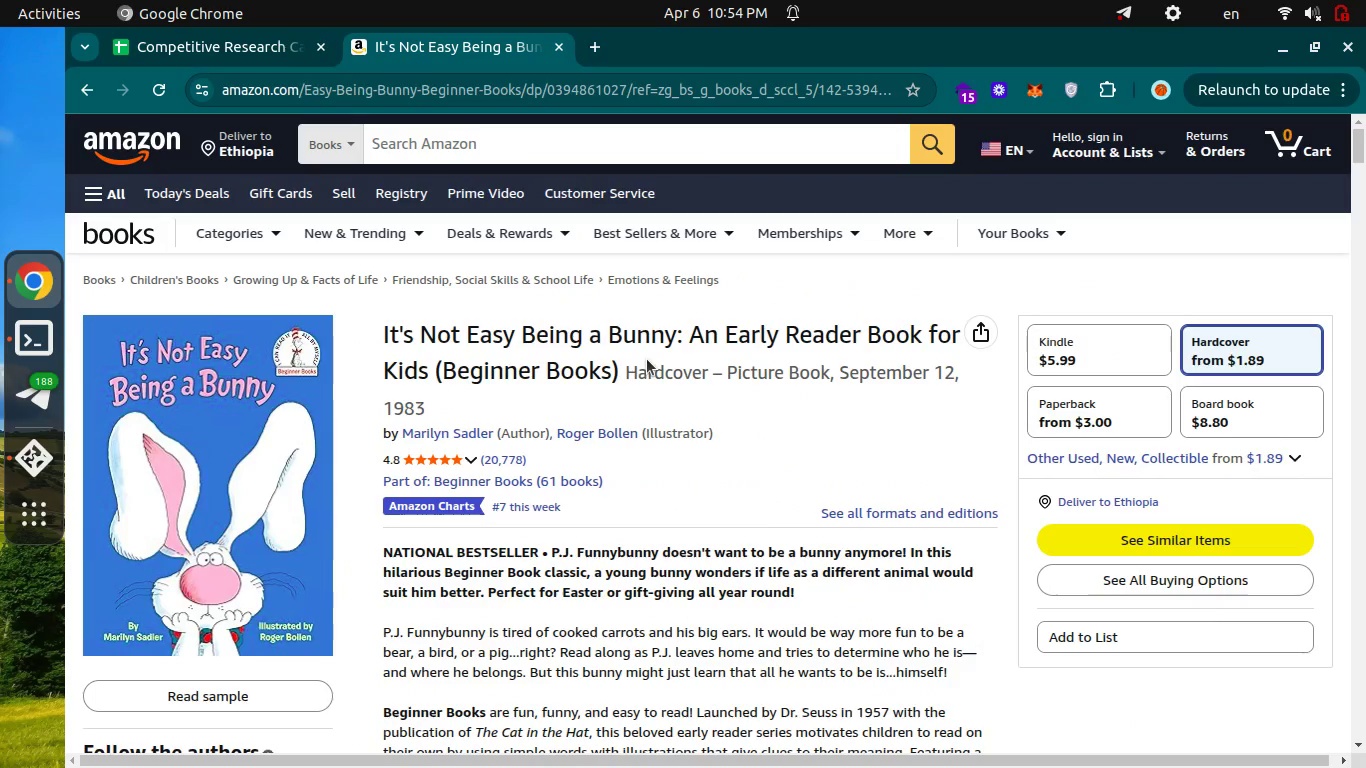 
key(Control+Tab)
 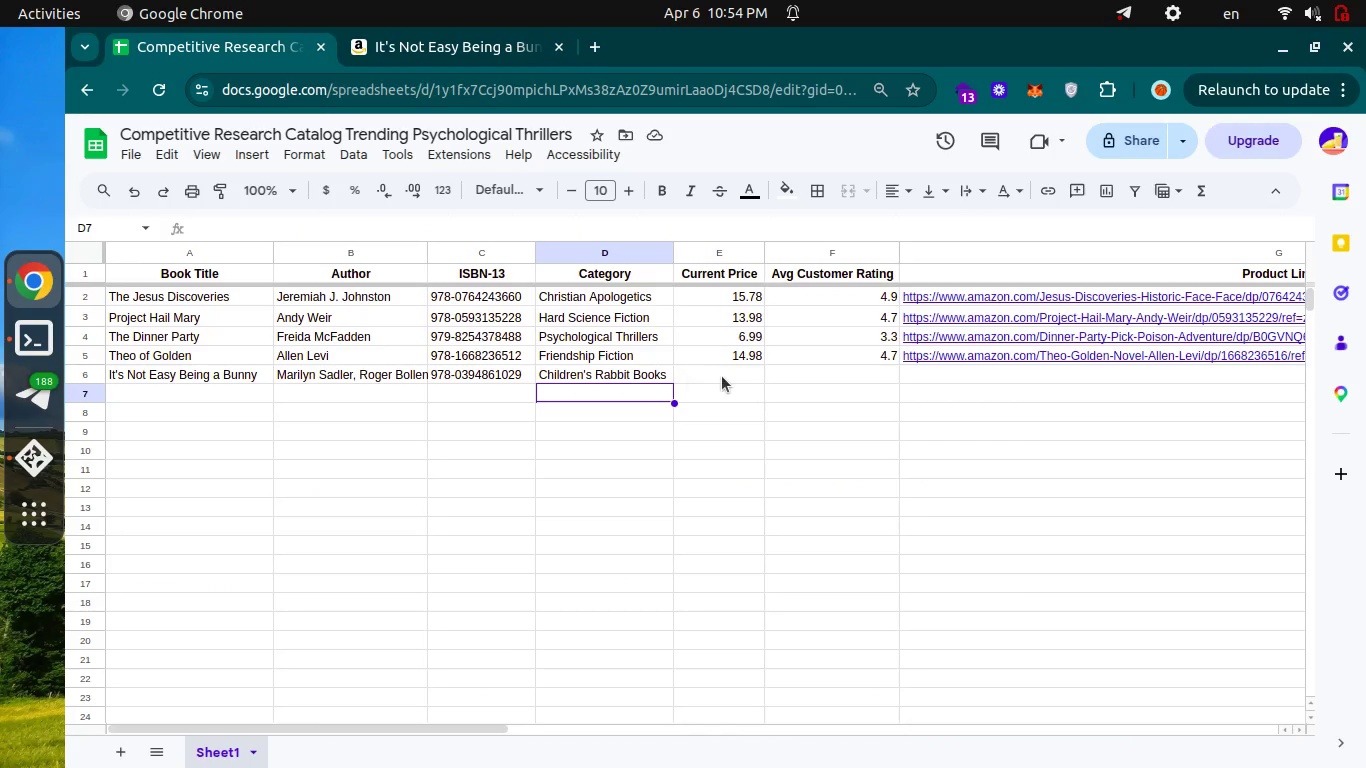 
left_click([723, 376])
 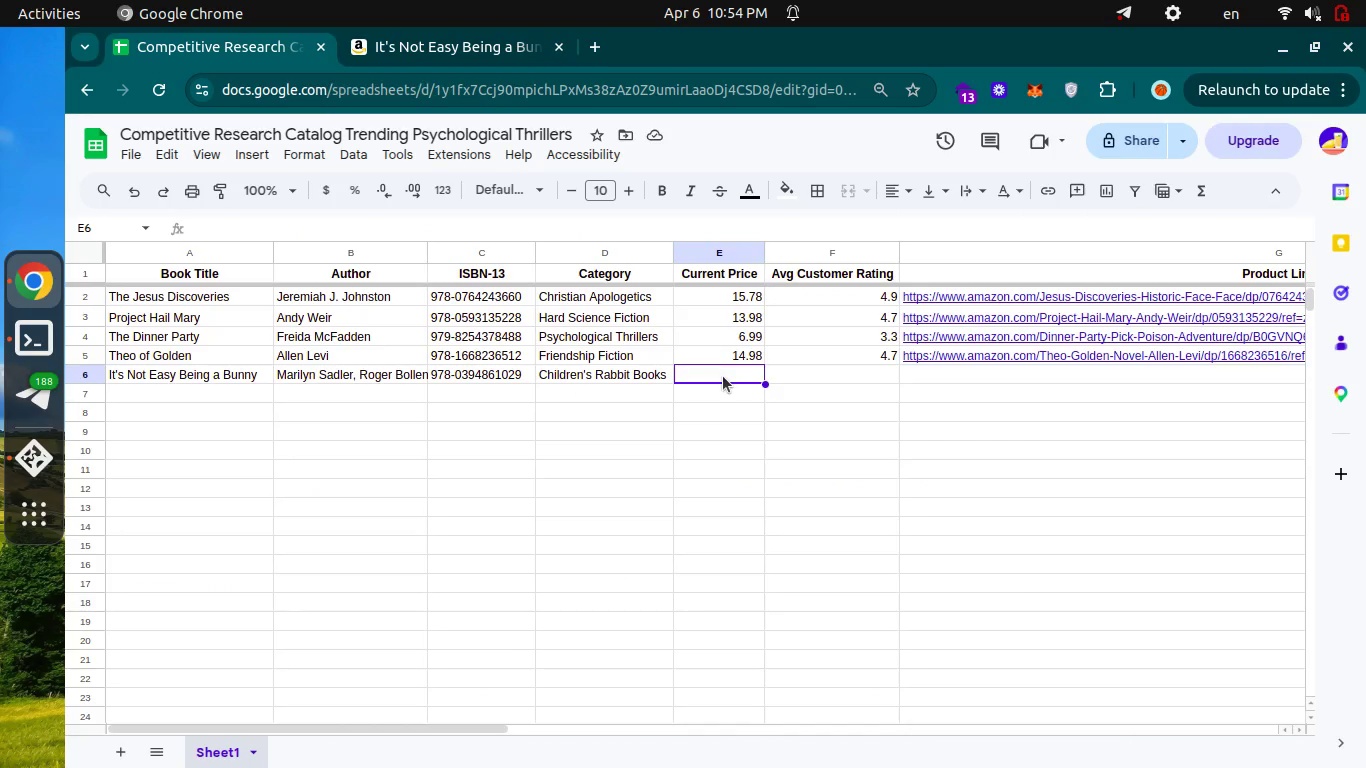 
key(Enter)
 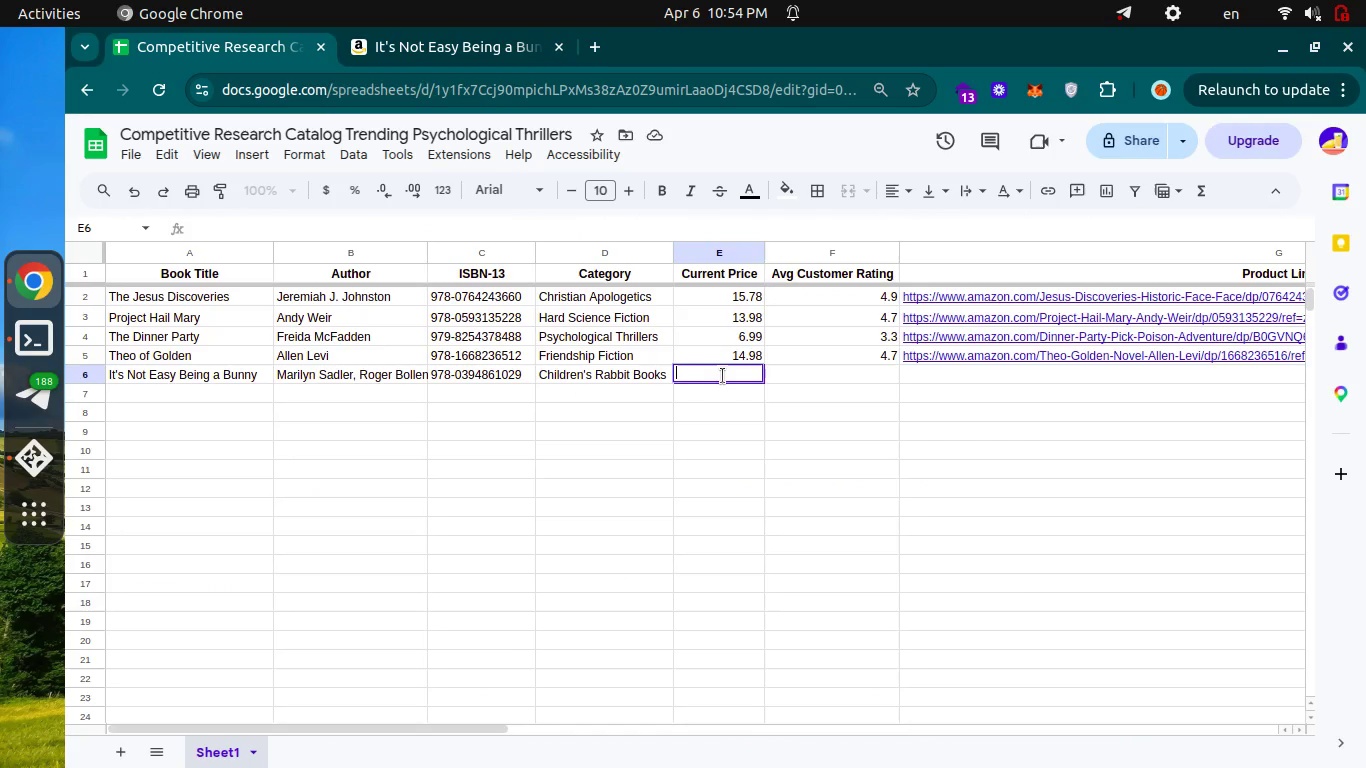 
type(1.89)
 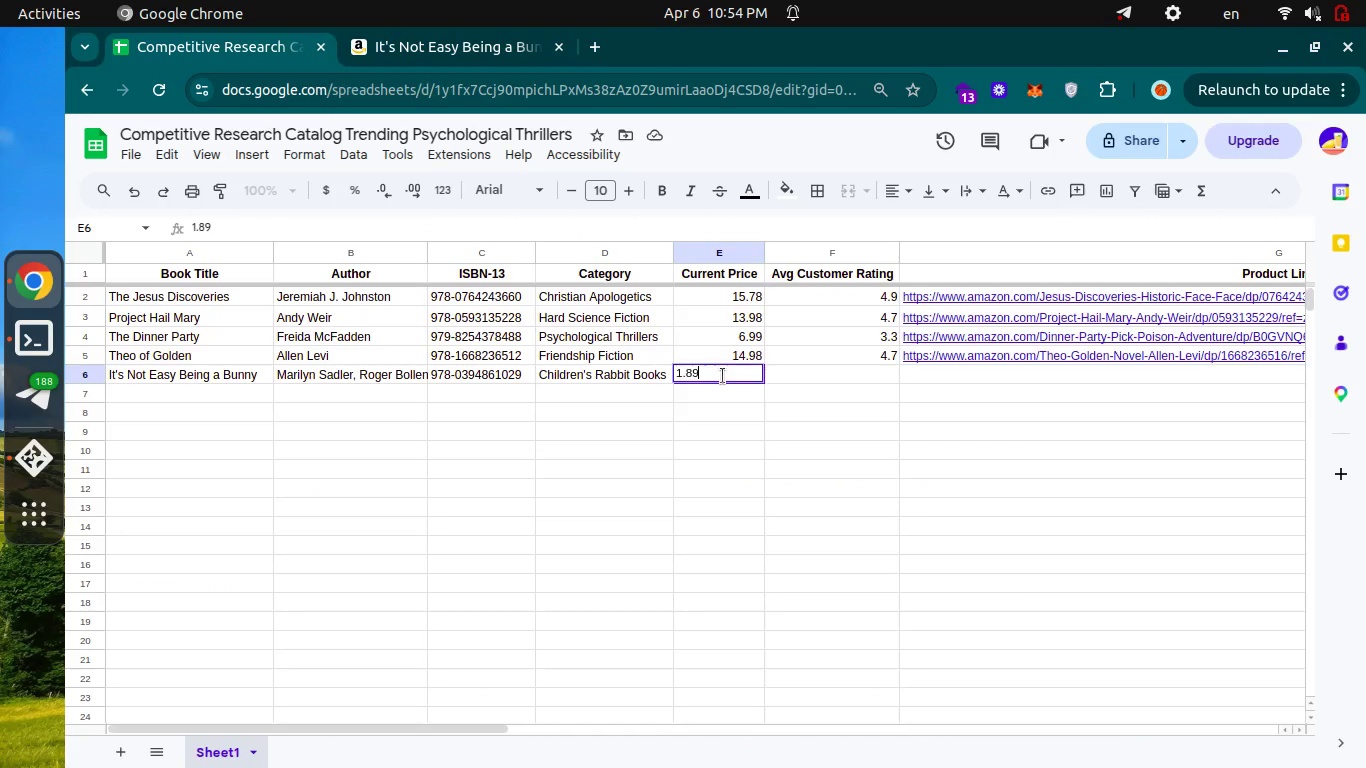 
key(Enter)
 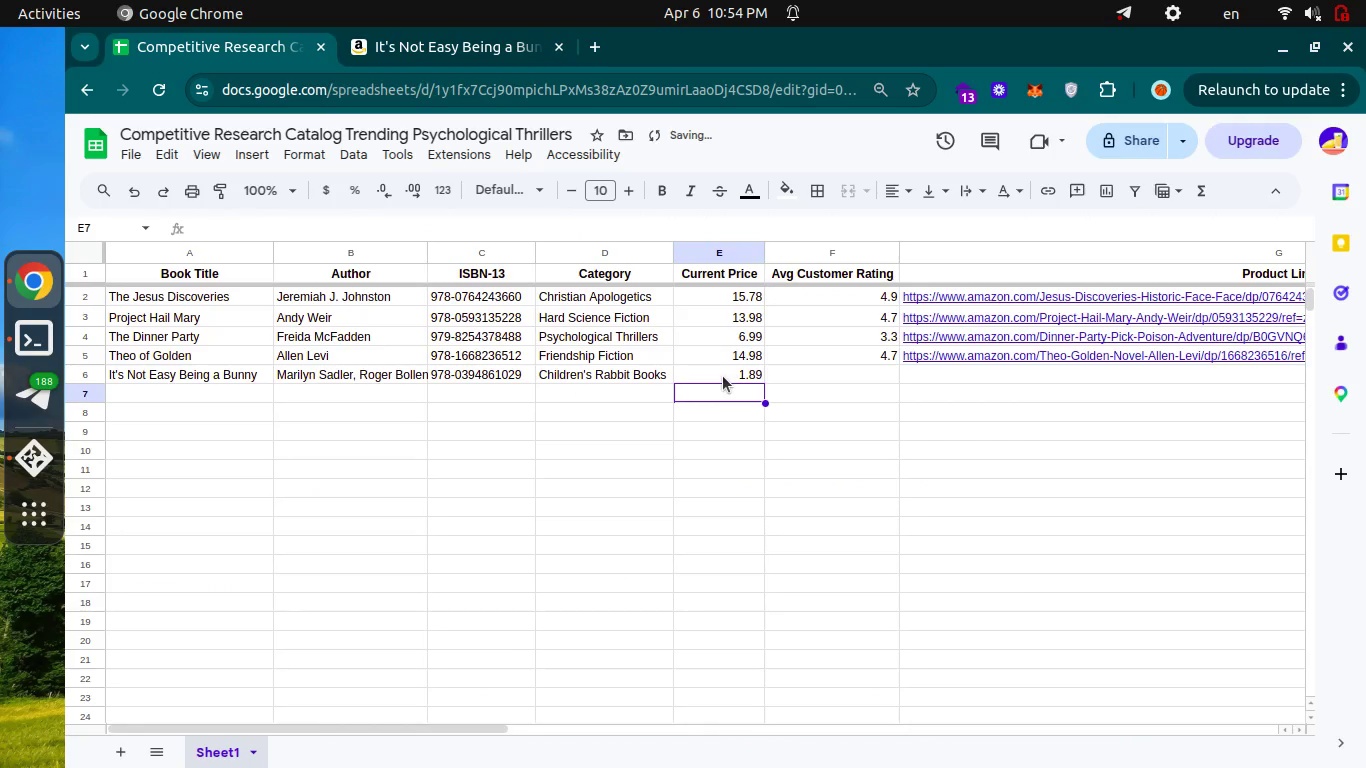 
key(Control+Tab)
 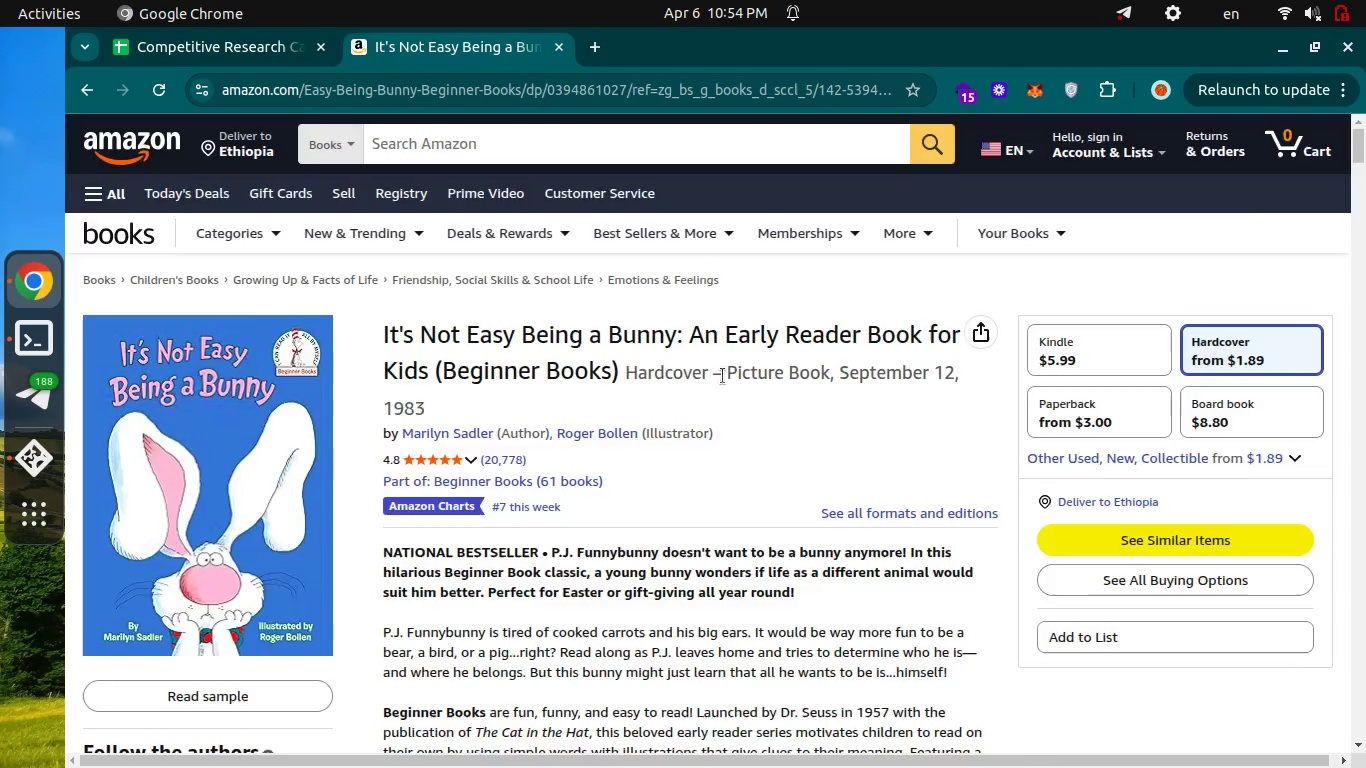 
scroll: coordinate [723, 376], scroll_direction: down, amount: 33.0
 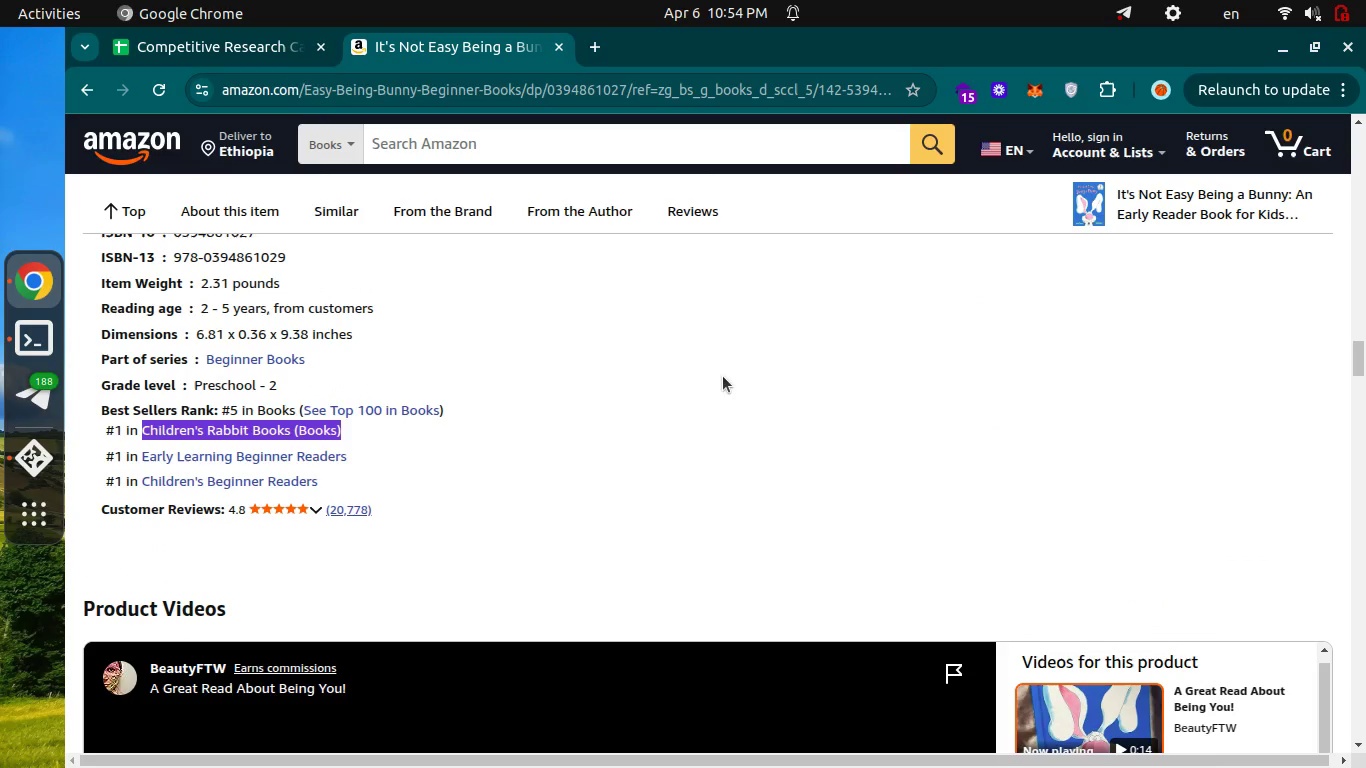 
key(Control+Tab)
 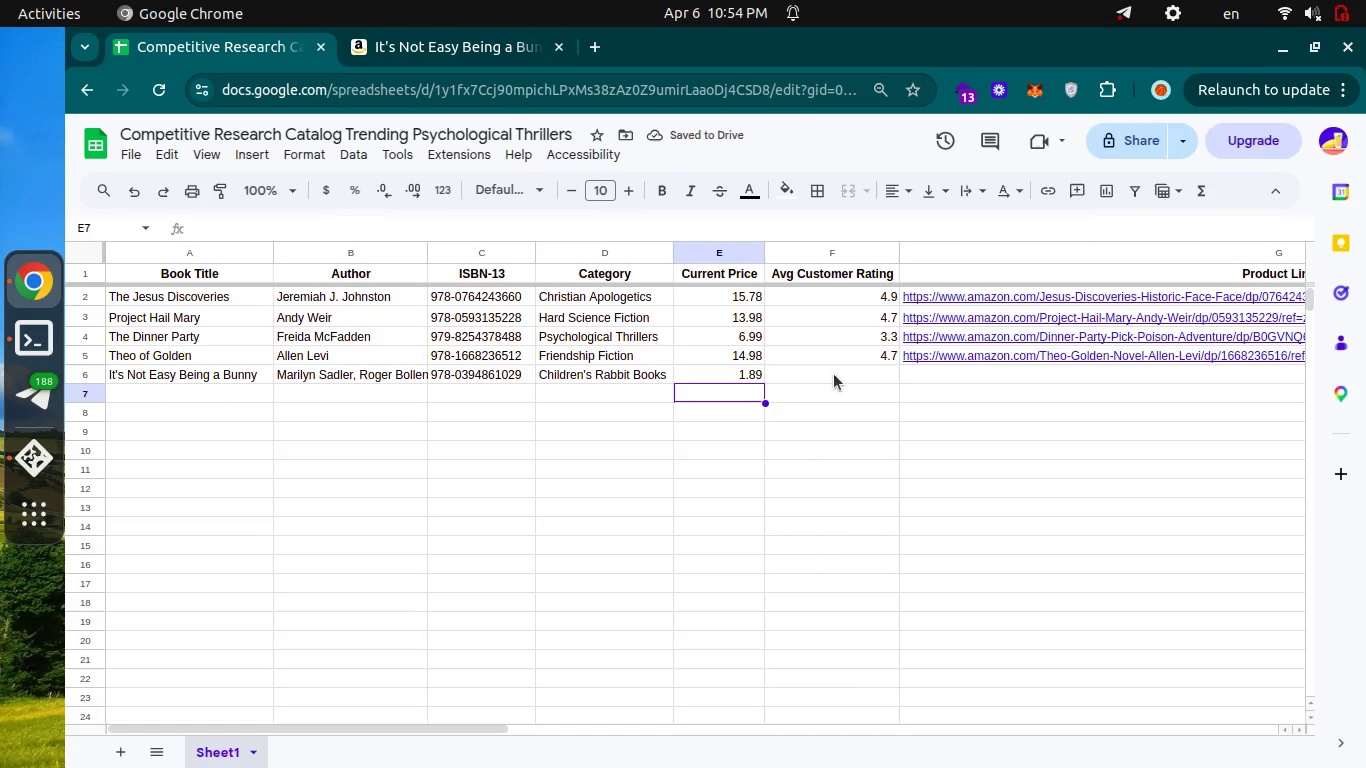 
left_click([834, 374])
 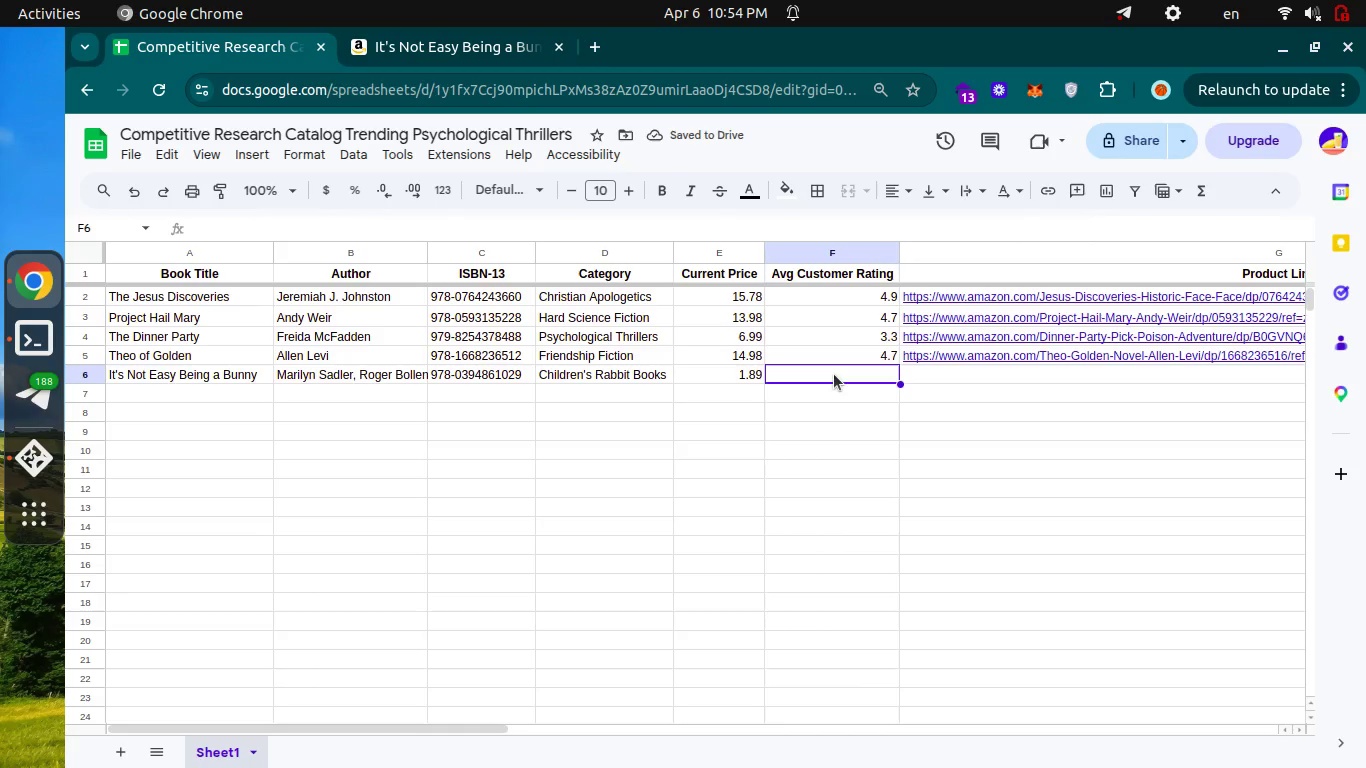 
key(Enter)
 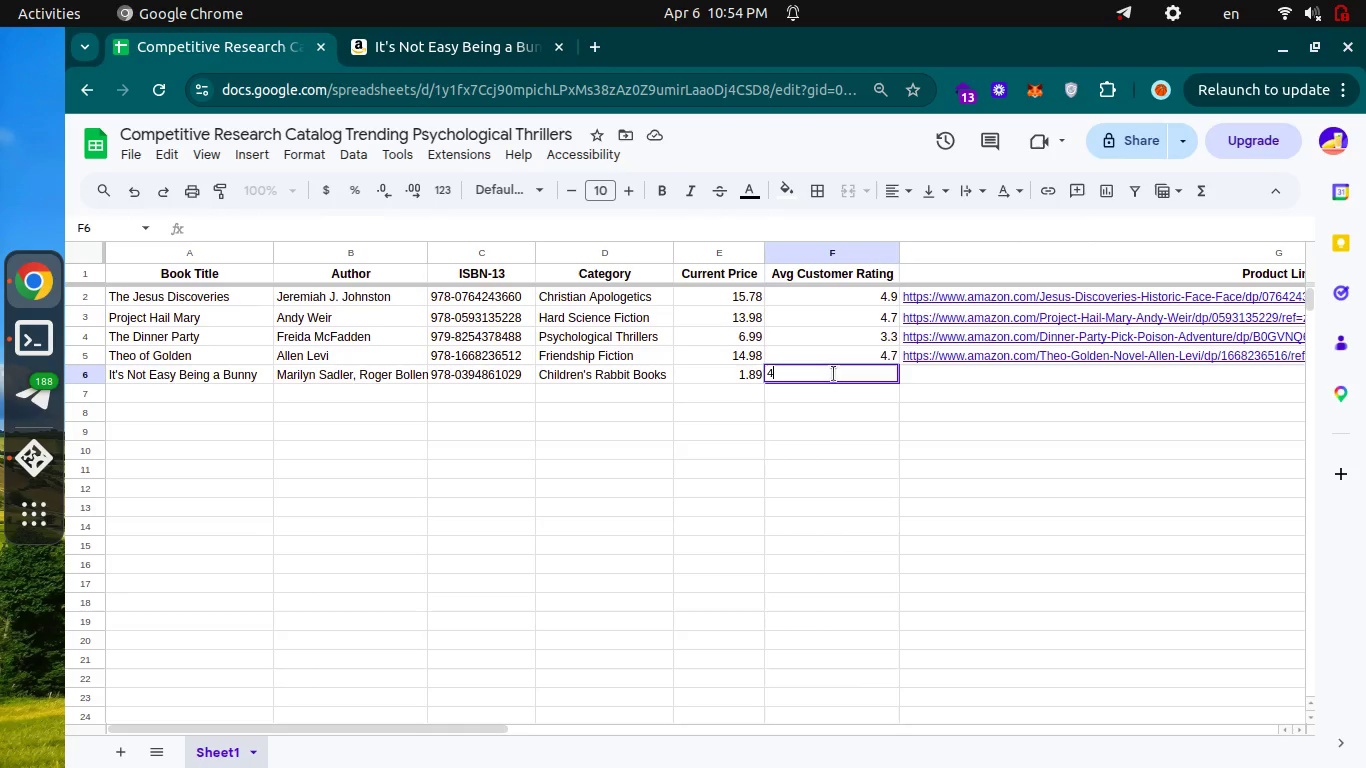 
key(4)
 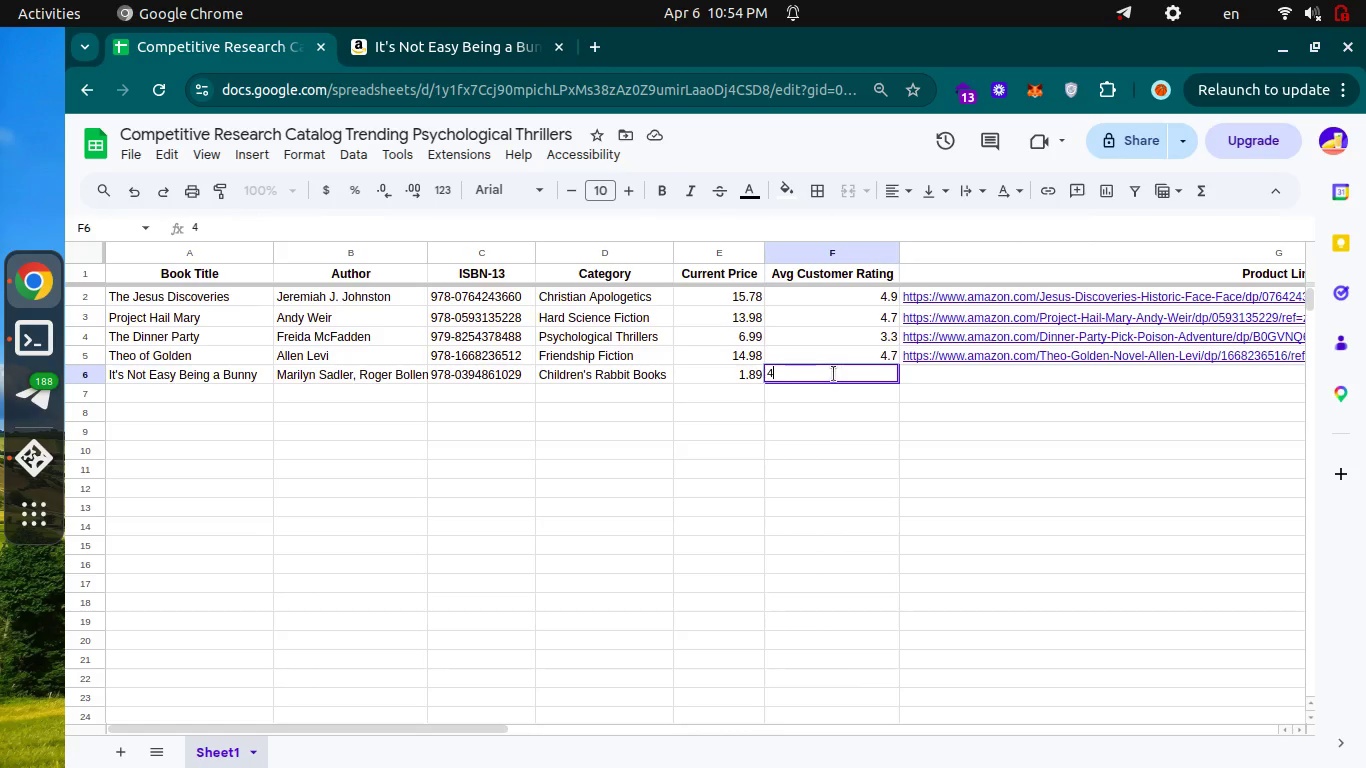 
key(Period)
 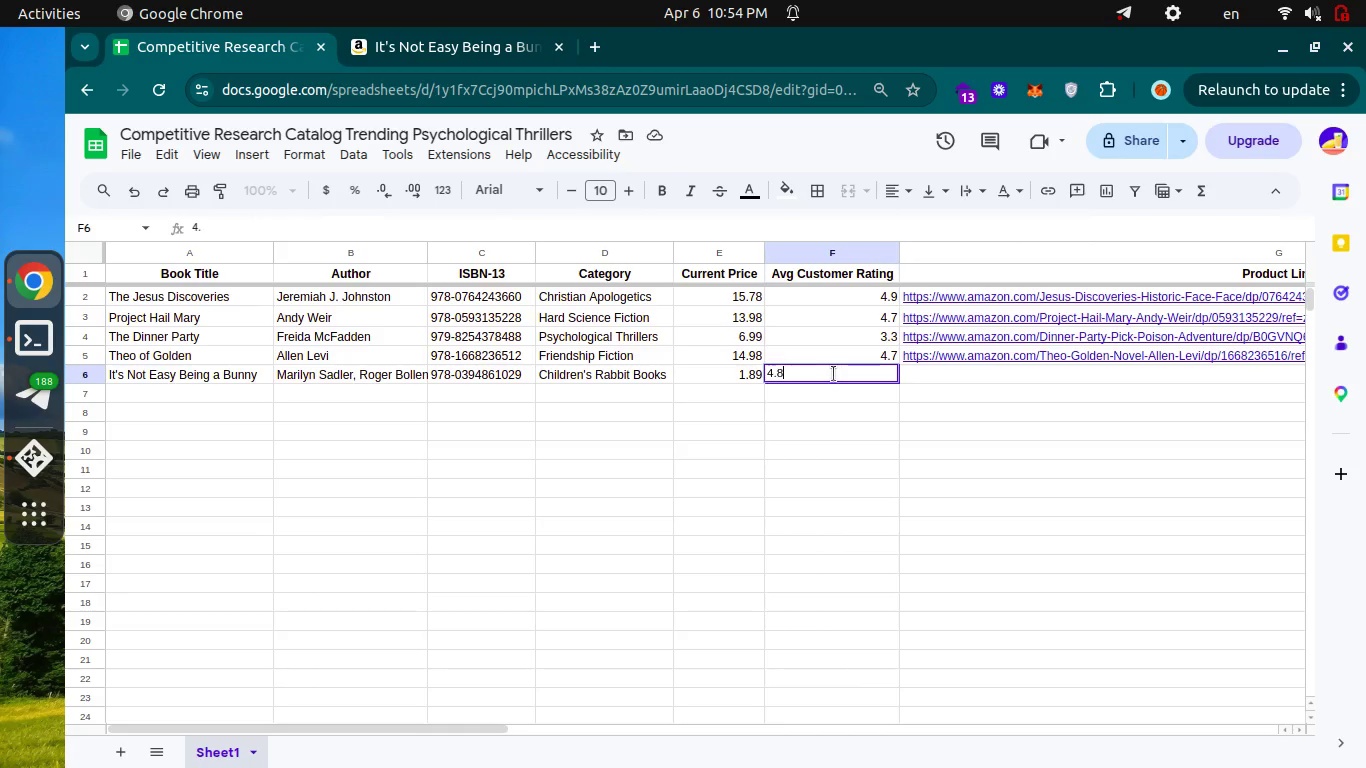 
key(8)
 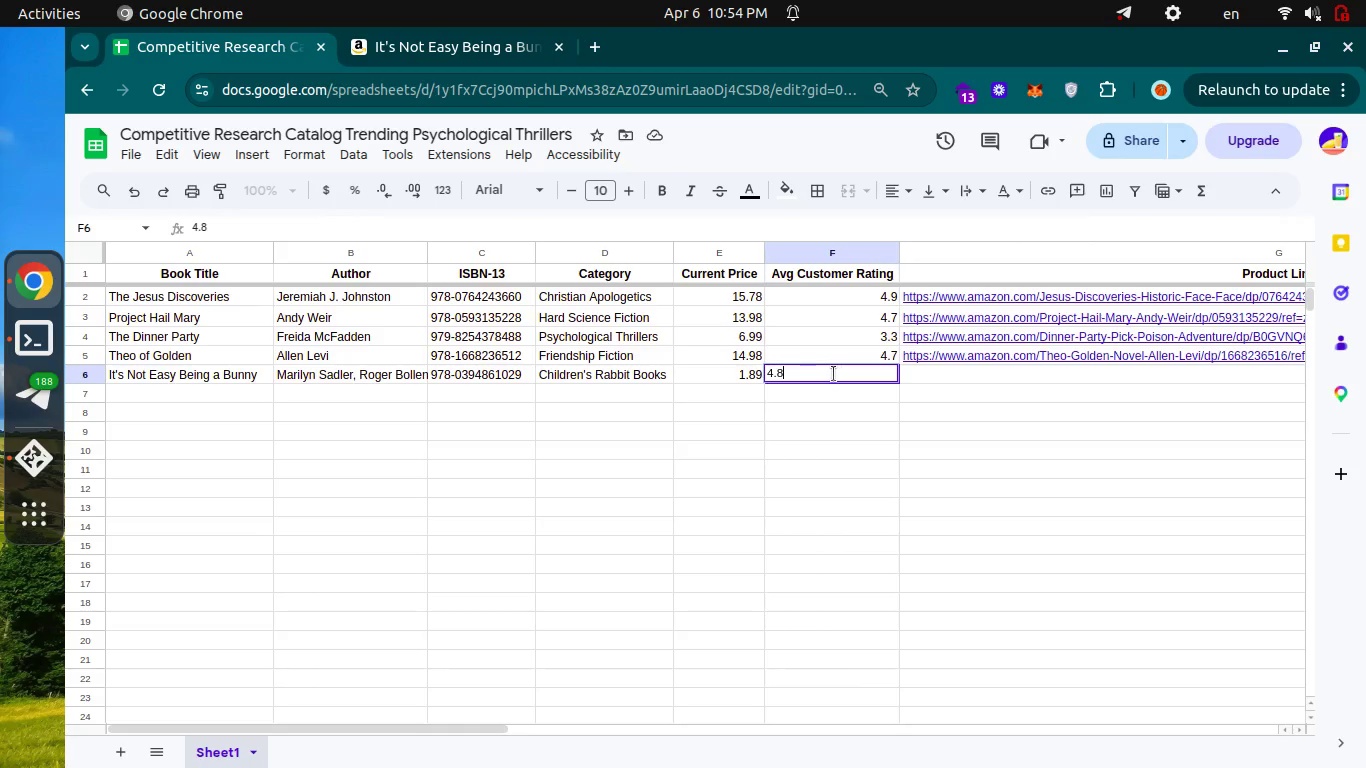 
key(Enter)
 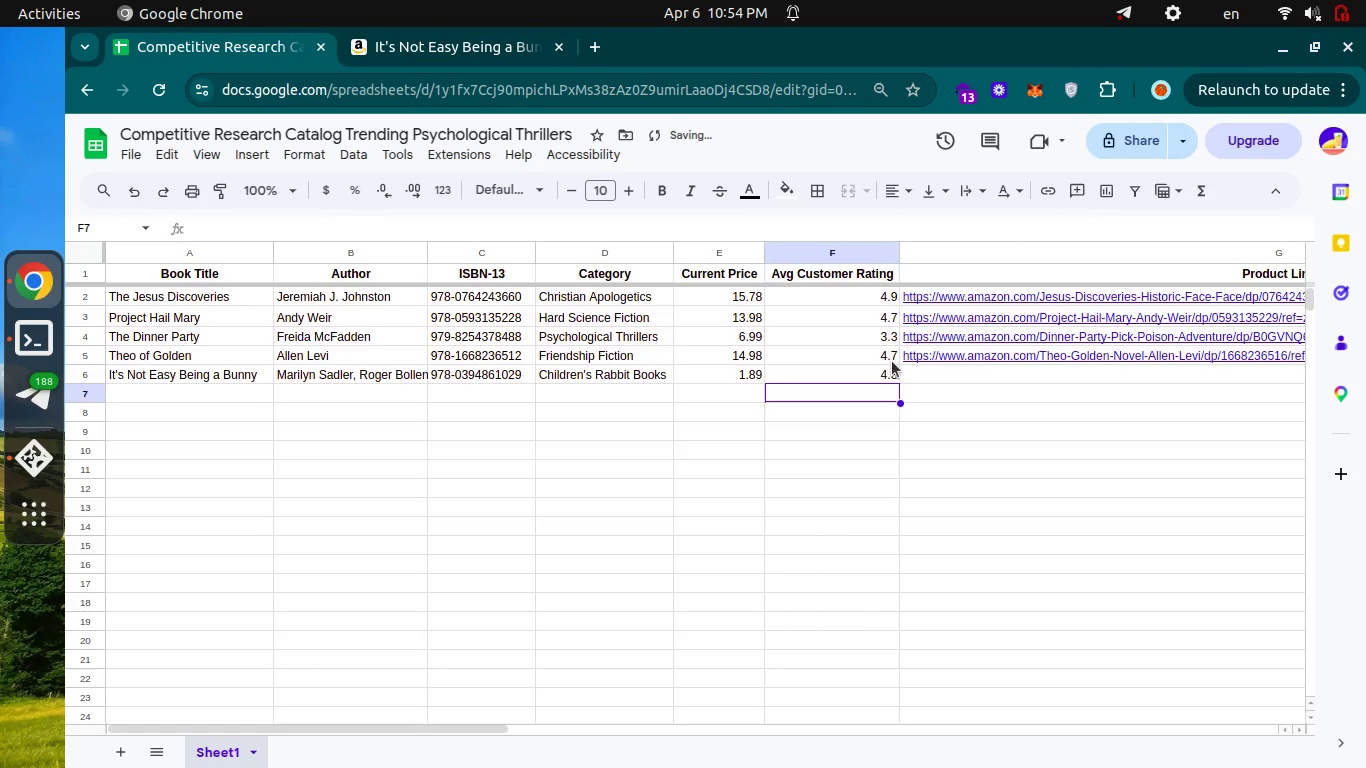 
key(Control+ControlLeft)
 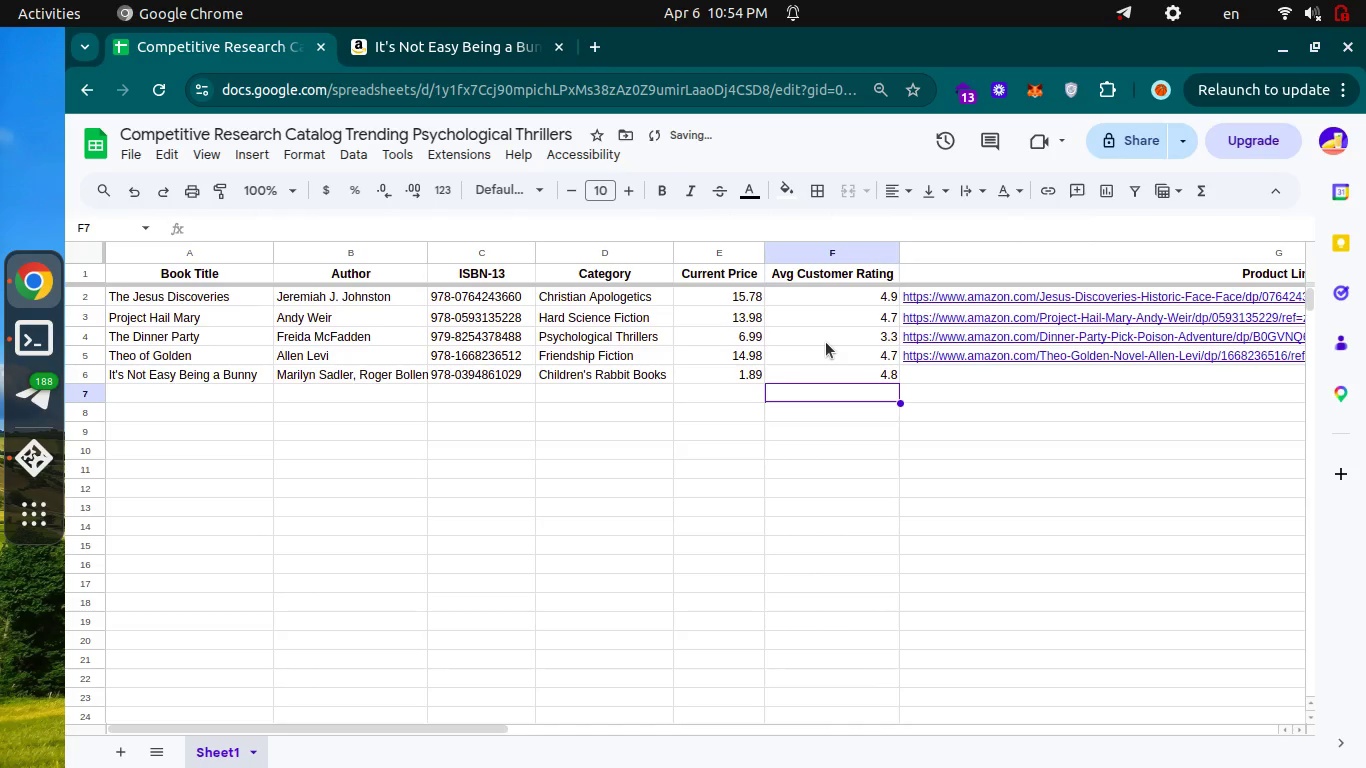 
key(Control+ControlLeft)
 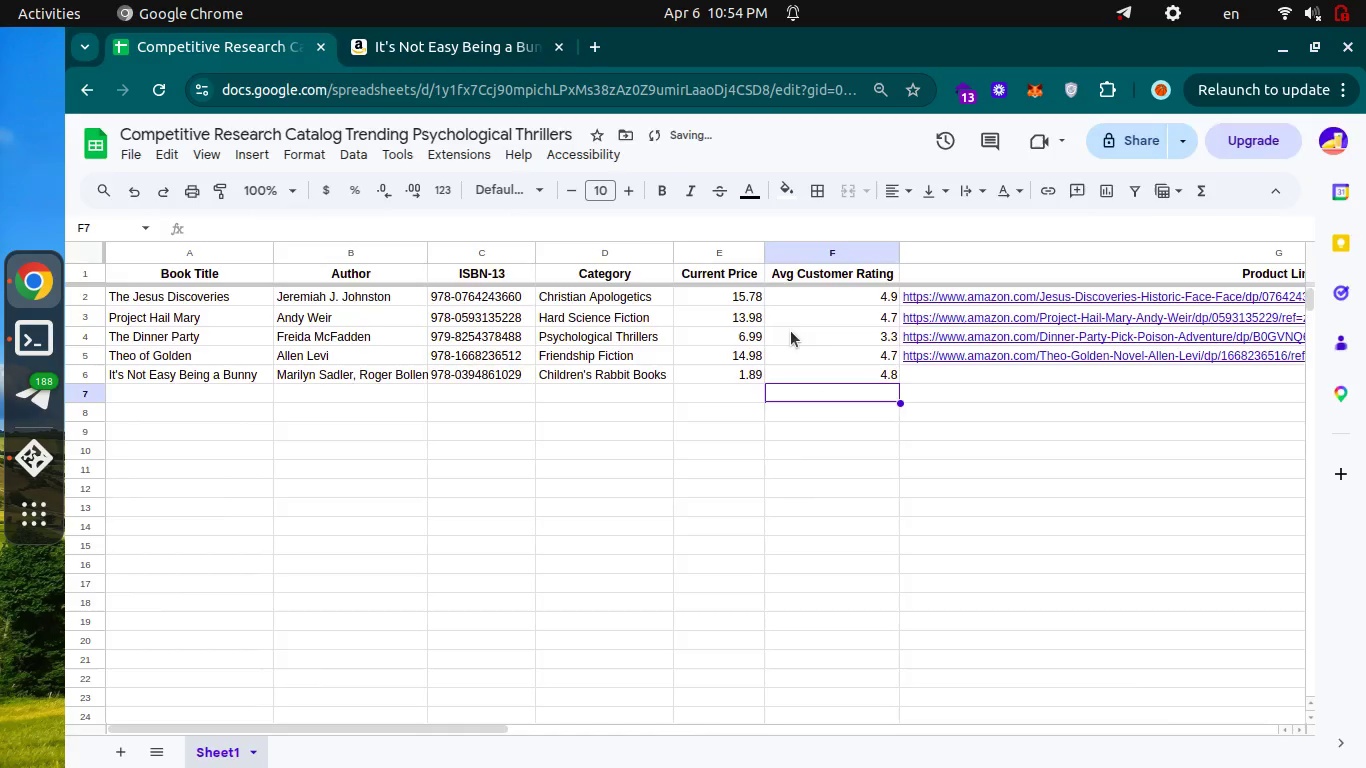 
key(Control+Tab)
 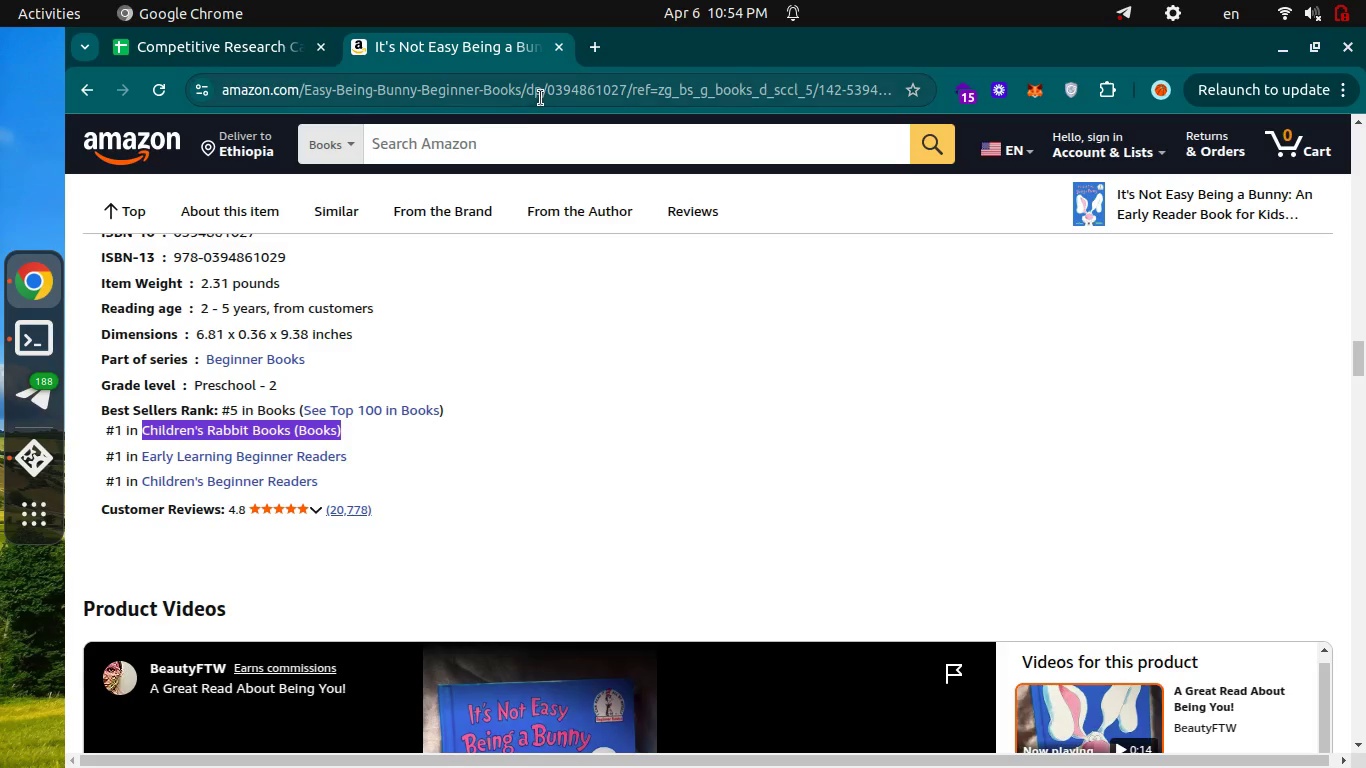 
left_click([541, 98])
 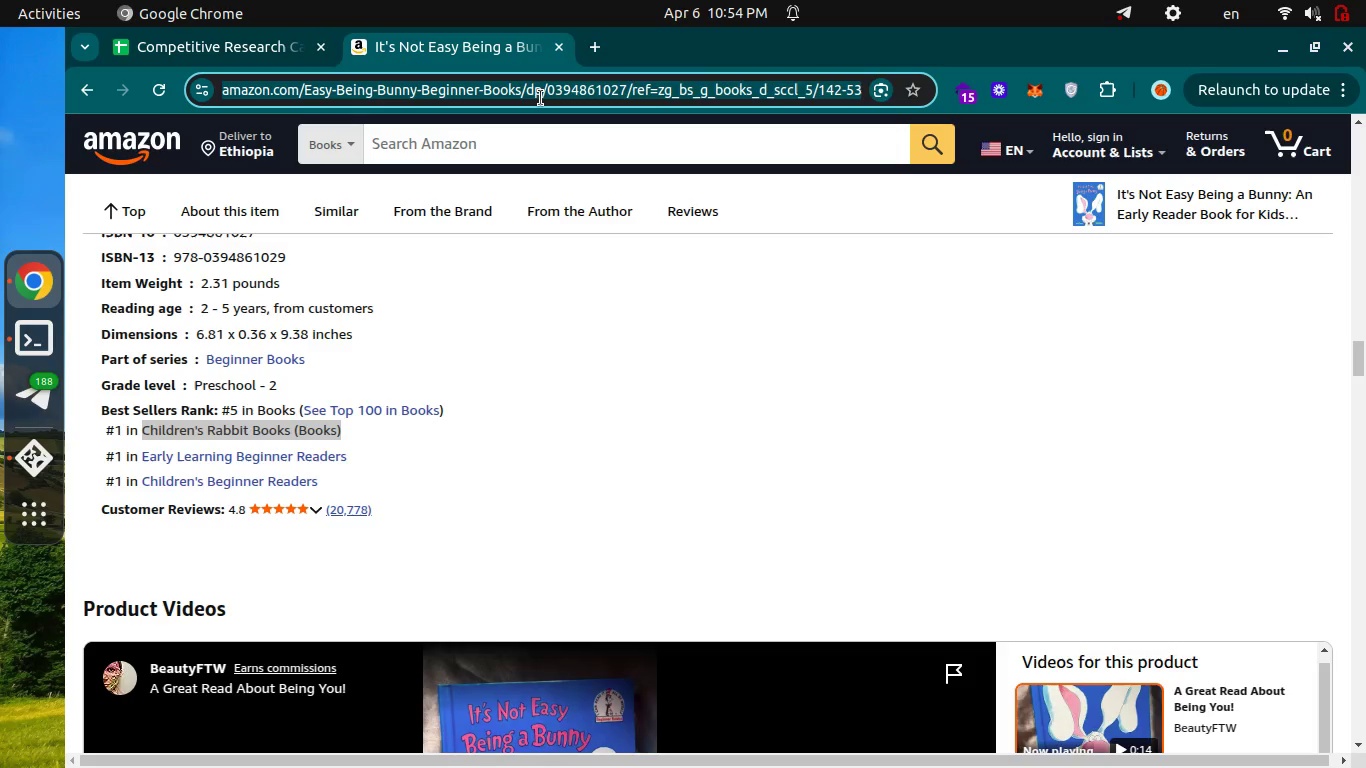 
key(Control+C)
 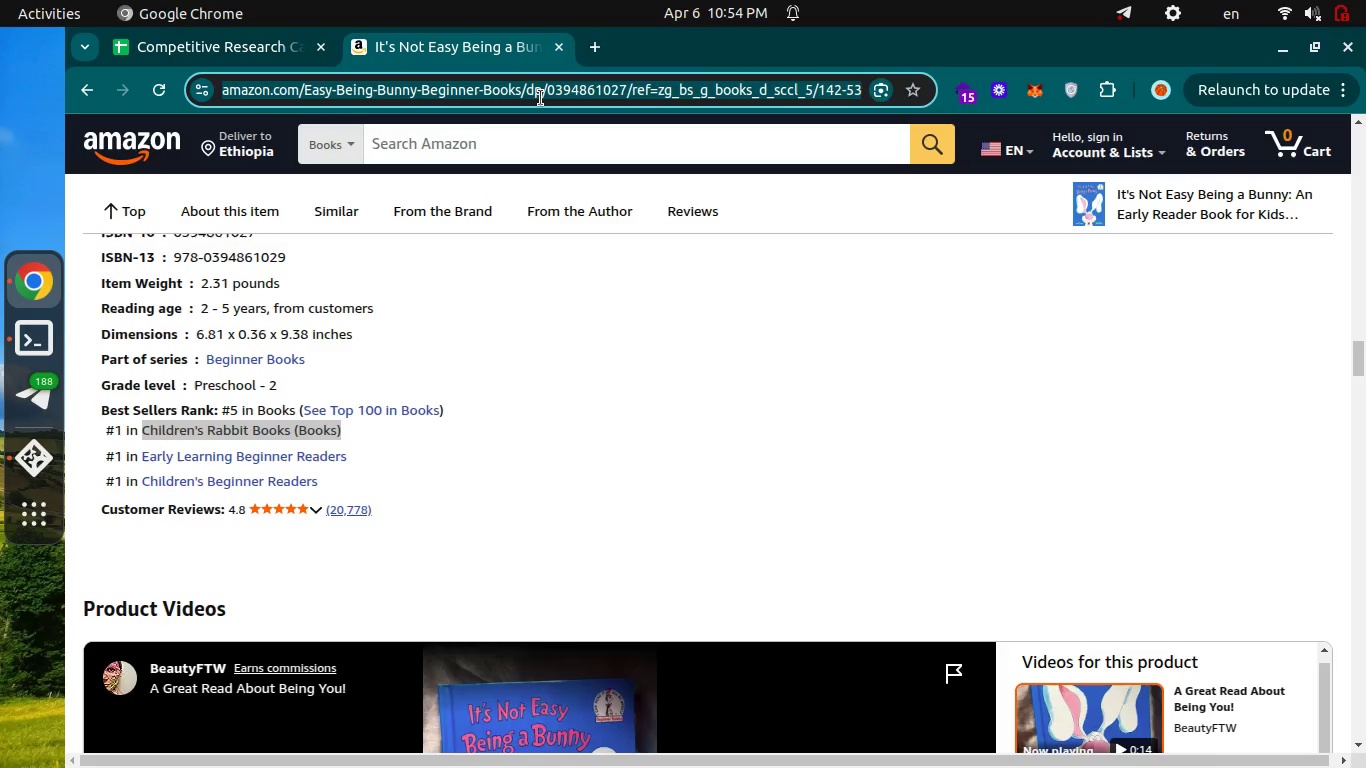 
key(Control+C)
 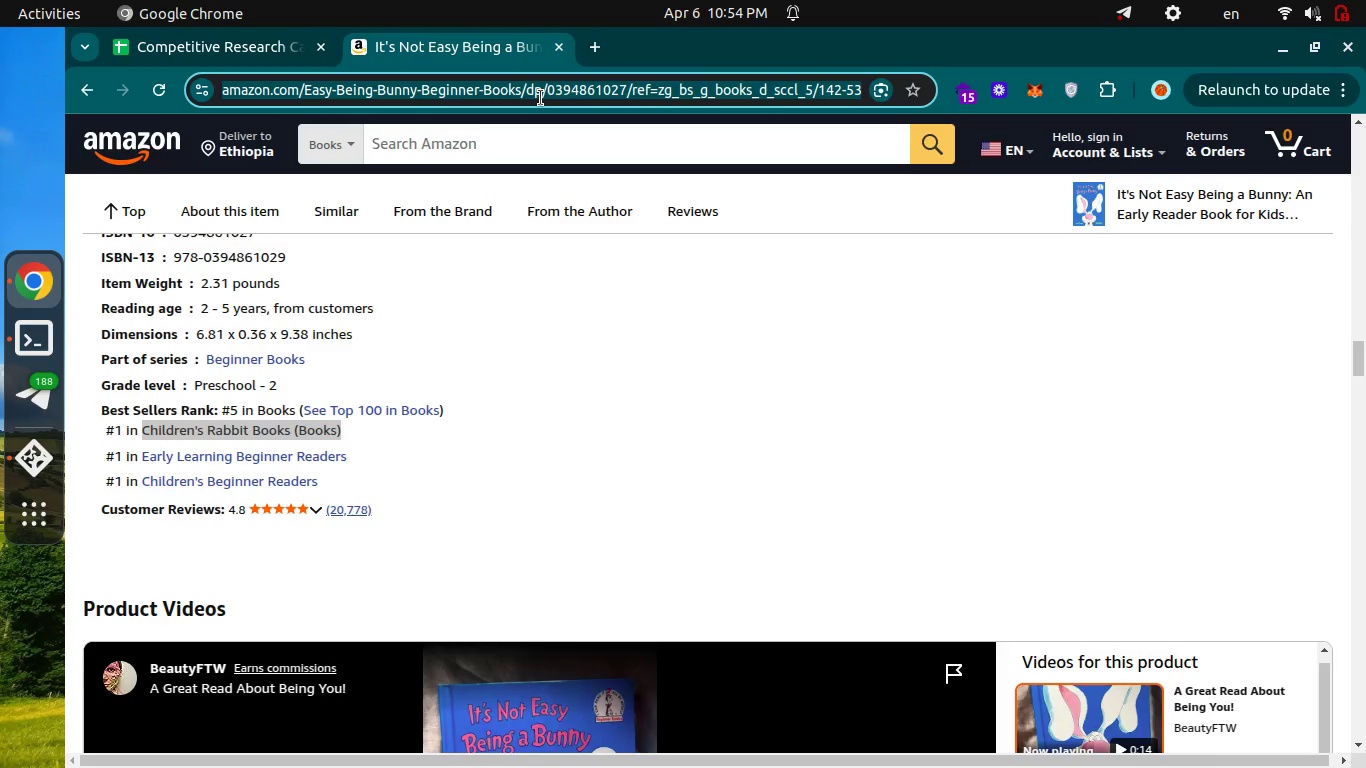 
key(Control+ControlLeft)
 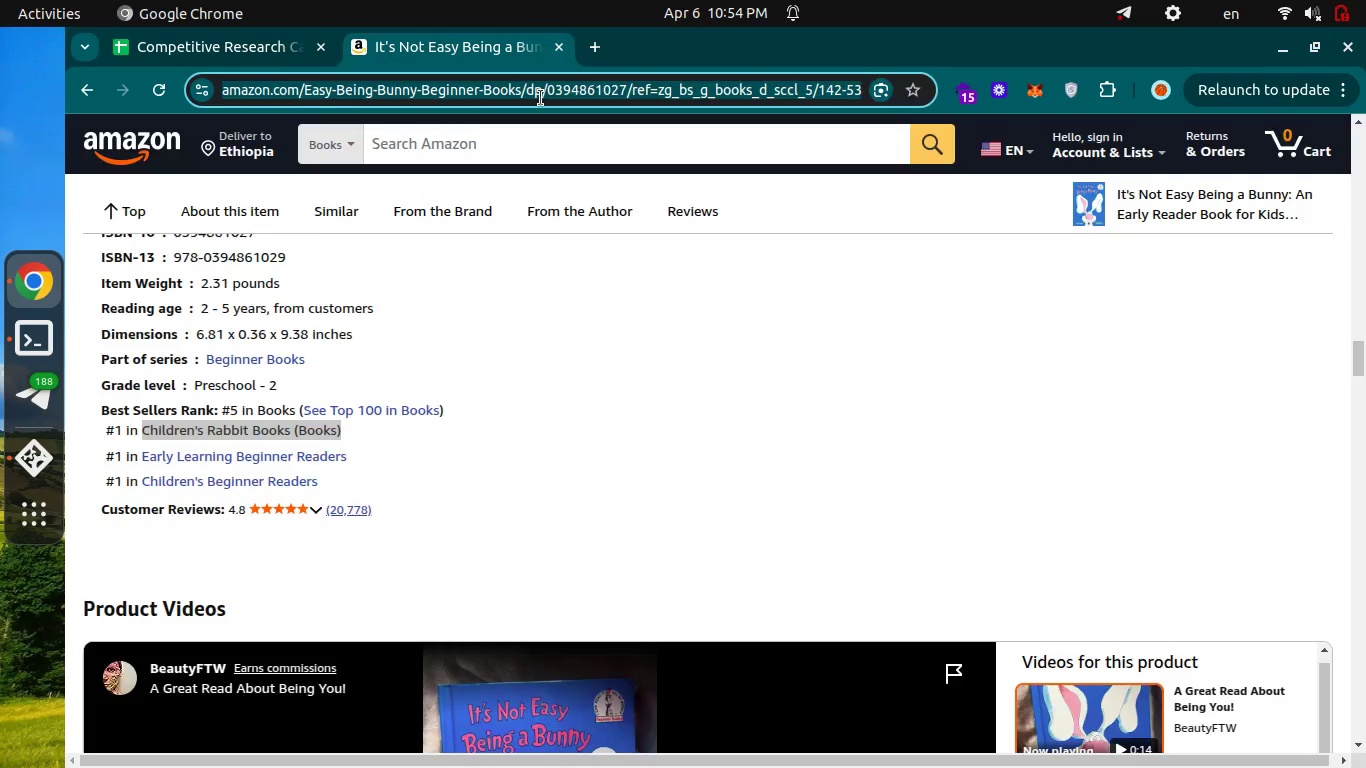 
key(Control+Tab)
 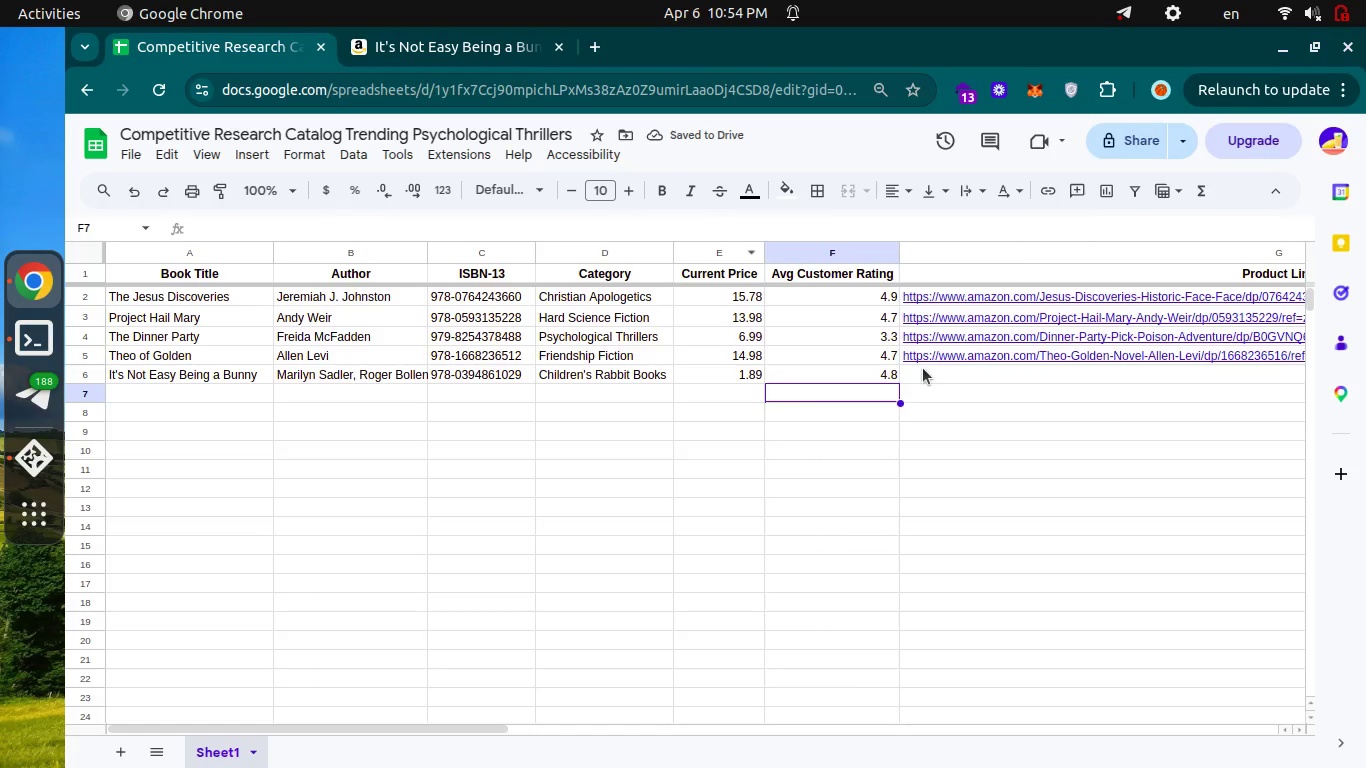 
left_click([923, 368])
 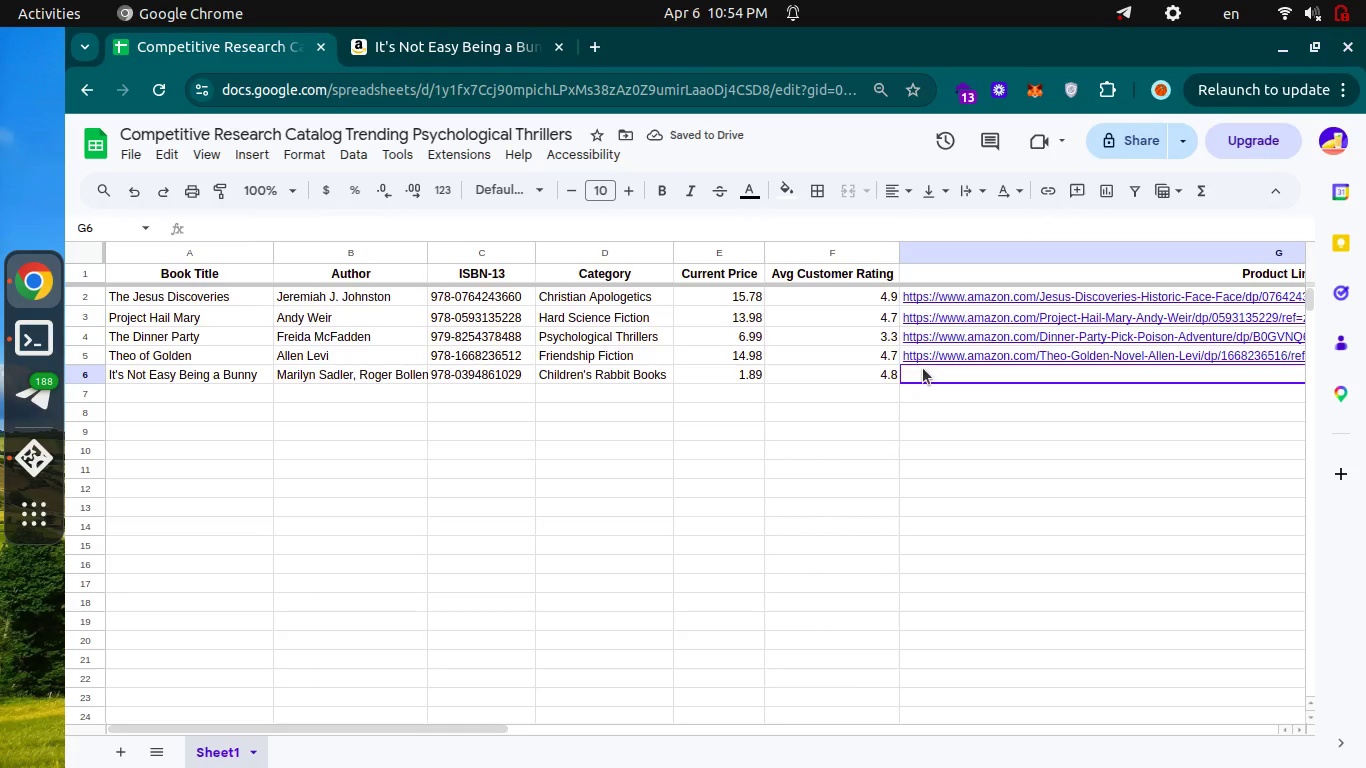 
key(Enter)
 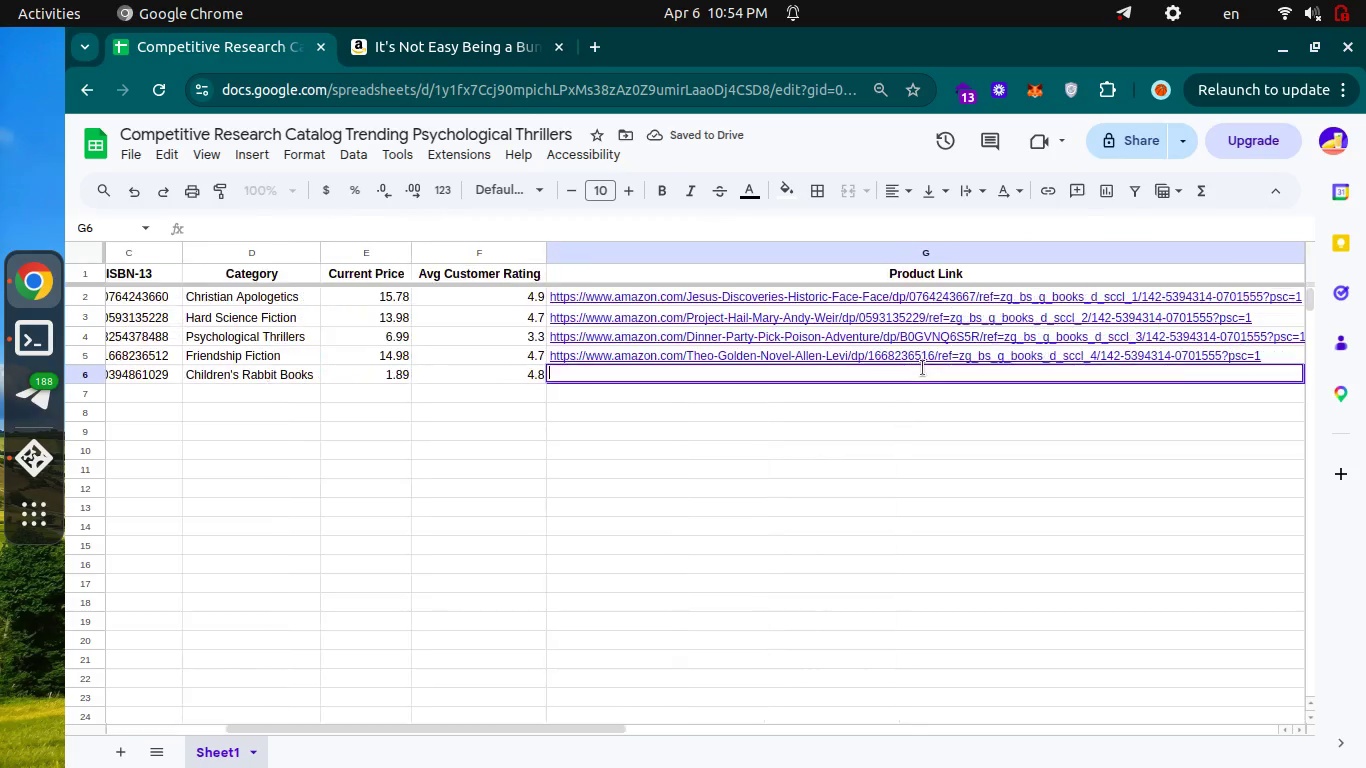 
key(Control+V)
 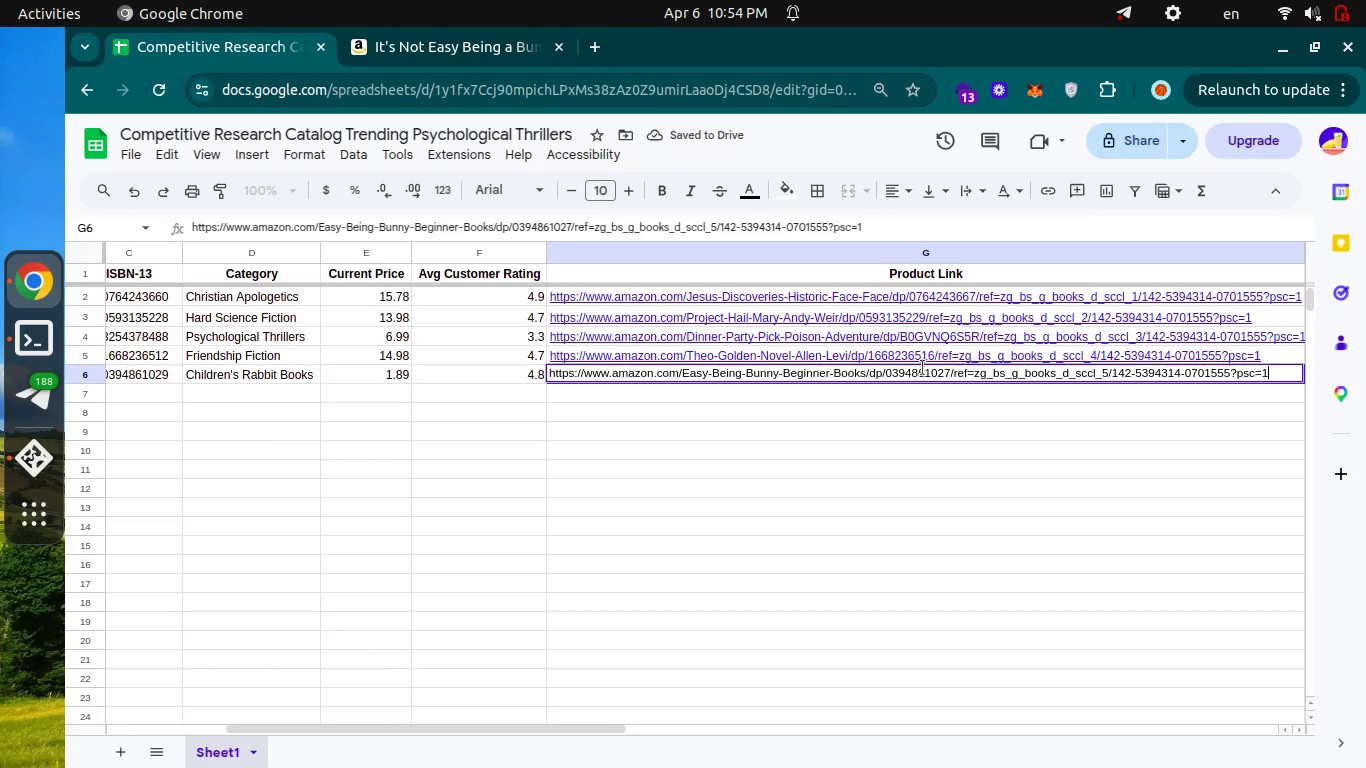 
key(Enter)
 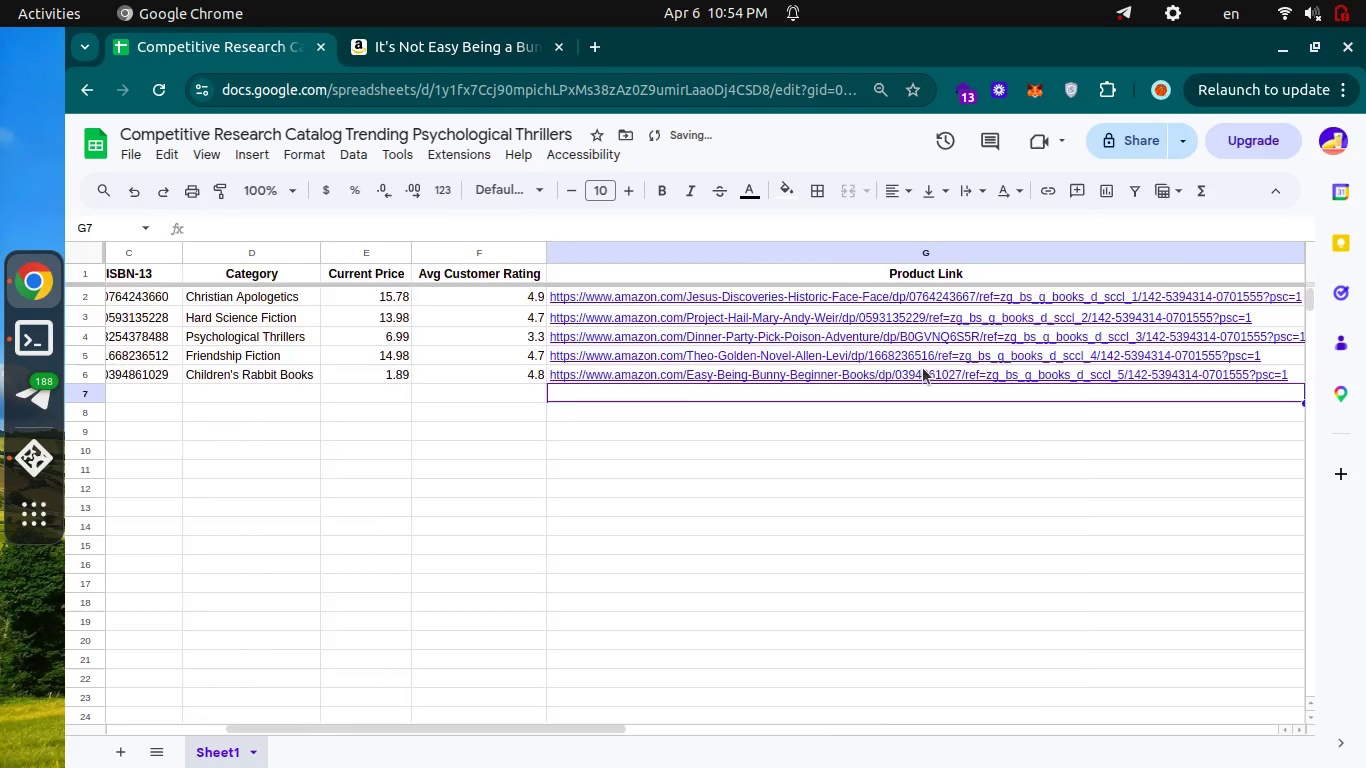 
scroll: coordinate [923, 368], scroll_direction: down, amount: 6.0
 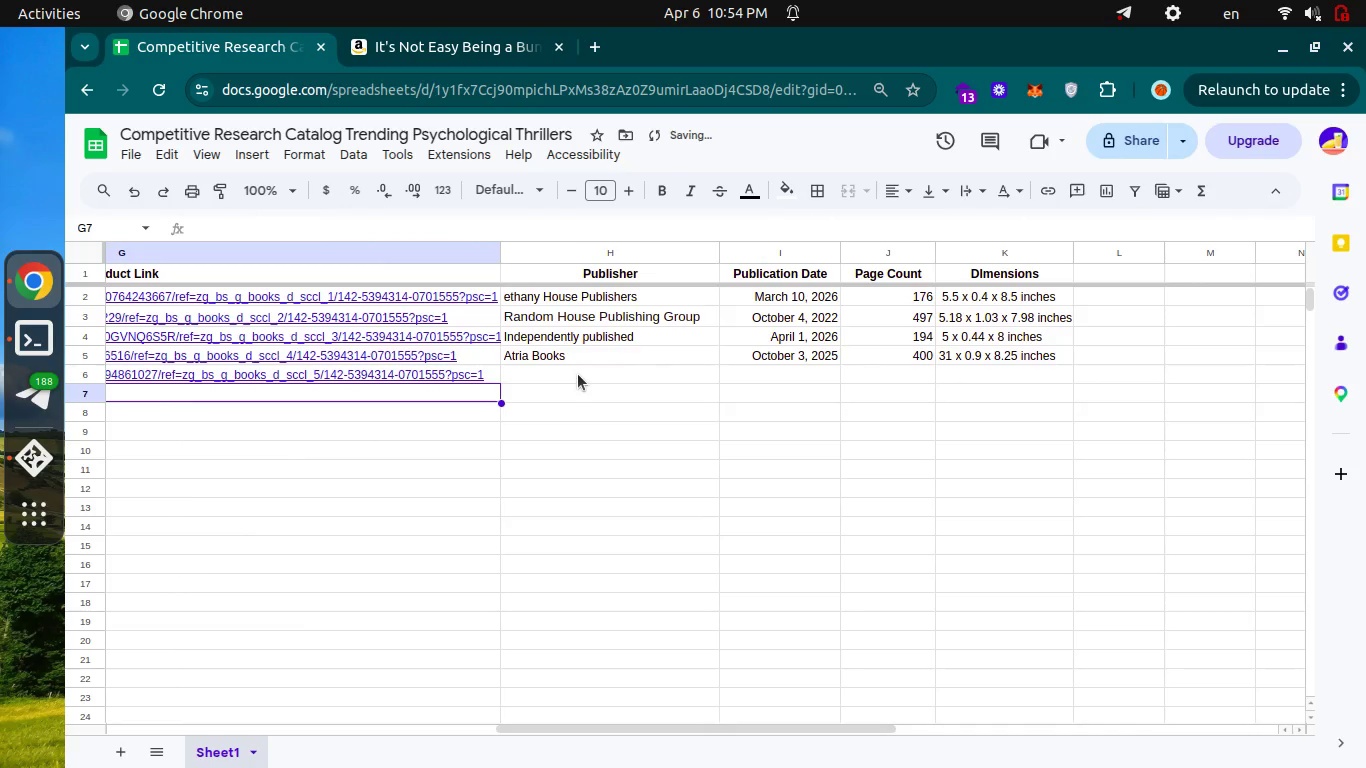 
left_click([578, 374])
 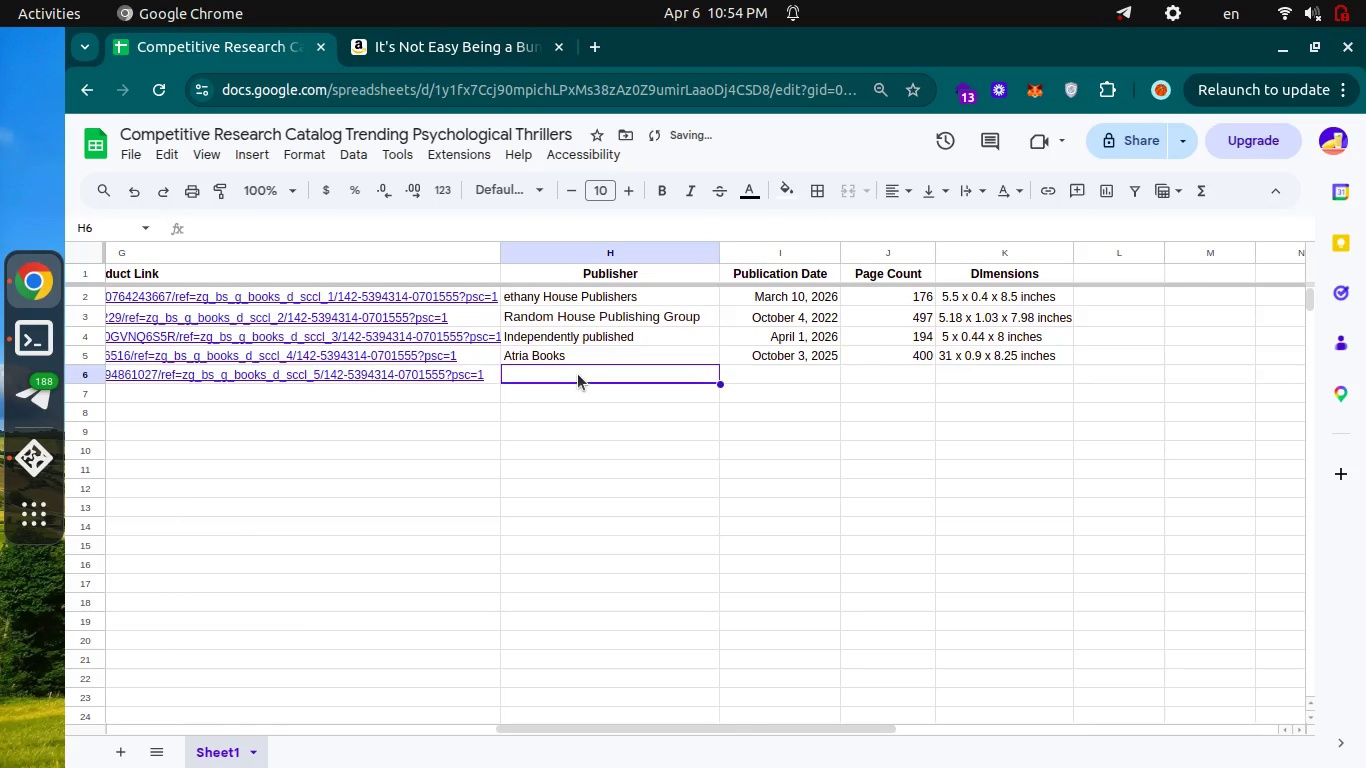 
key(Control+ControlLeft)
 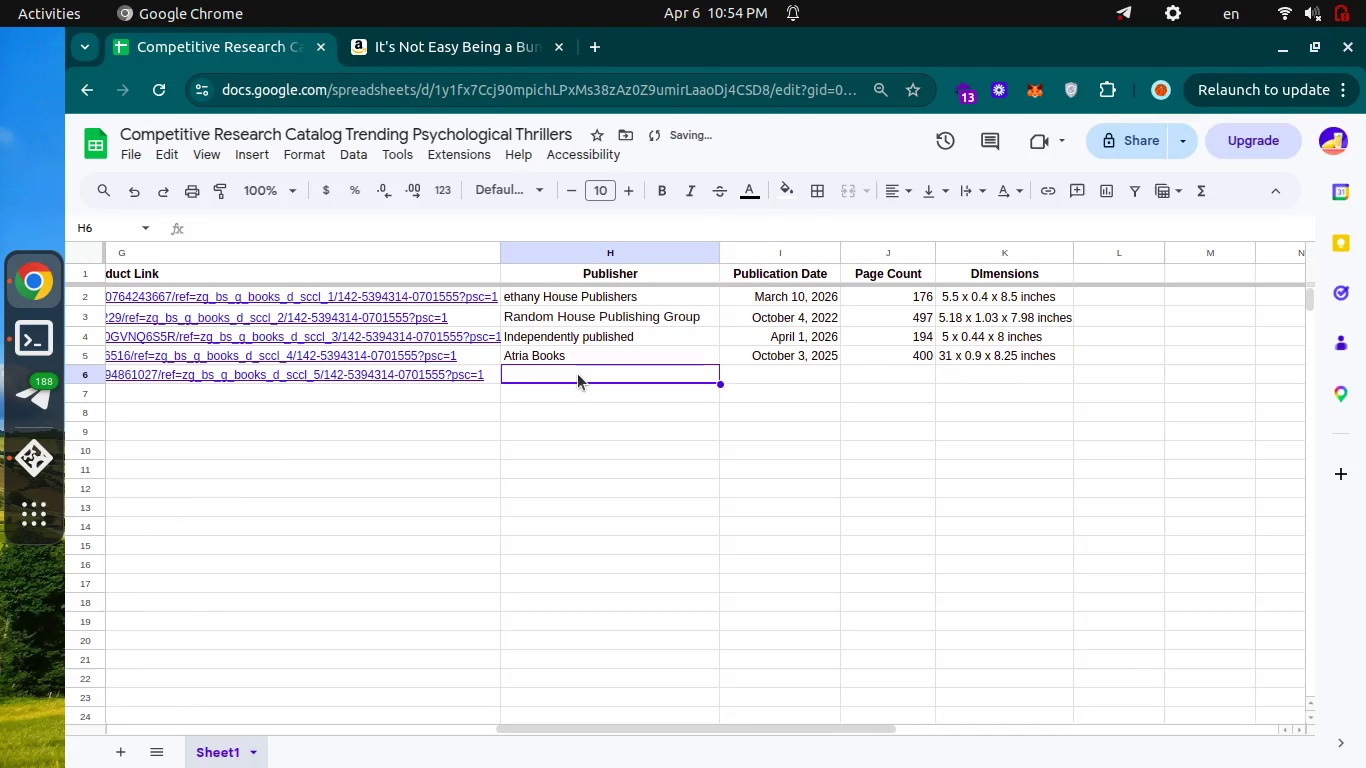 
key(Control+Tab)
 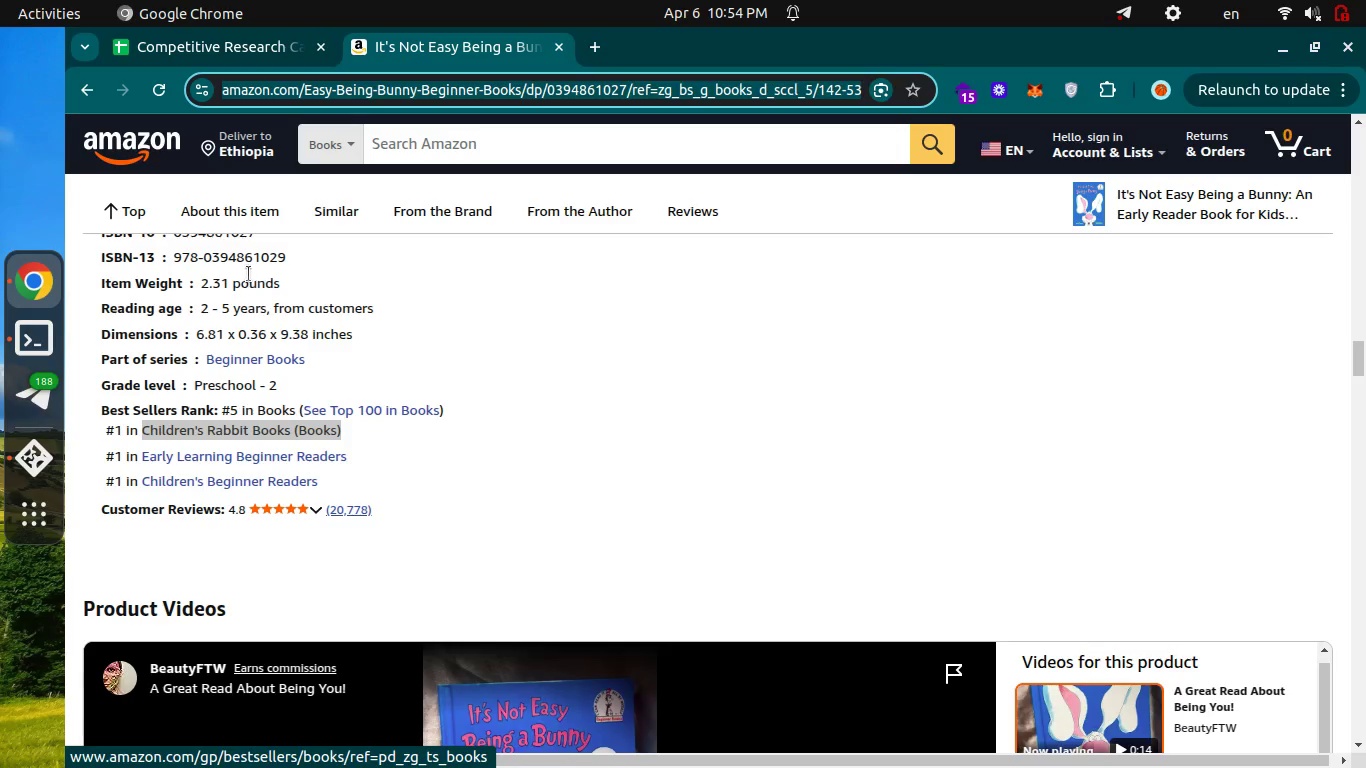 
scroll: coordinate [288, 328], scroll_direction: up, amount: 2.0
 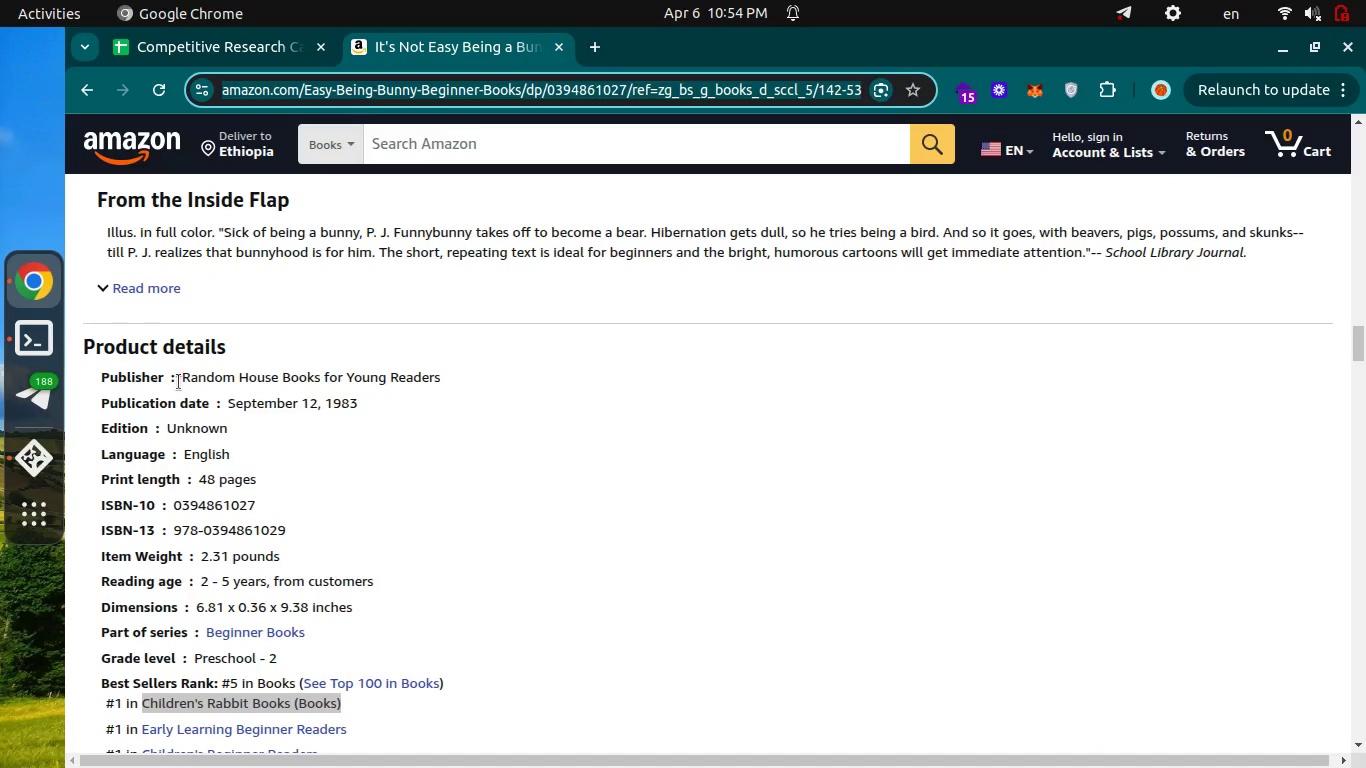 
left_click_drag(start_coordinate=[179, 382], to_coordinate=[466, 381])
 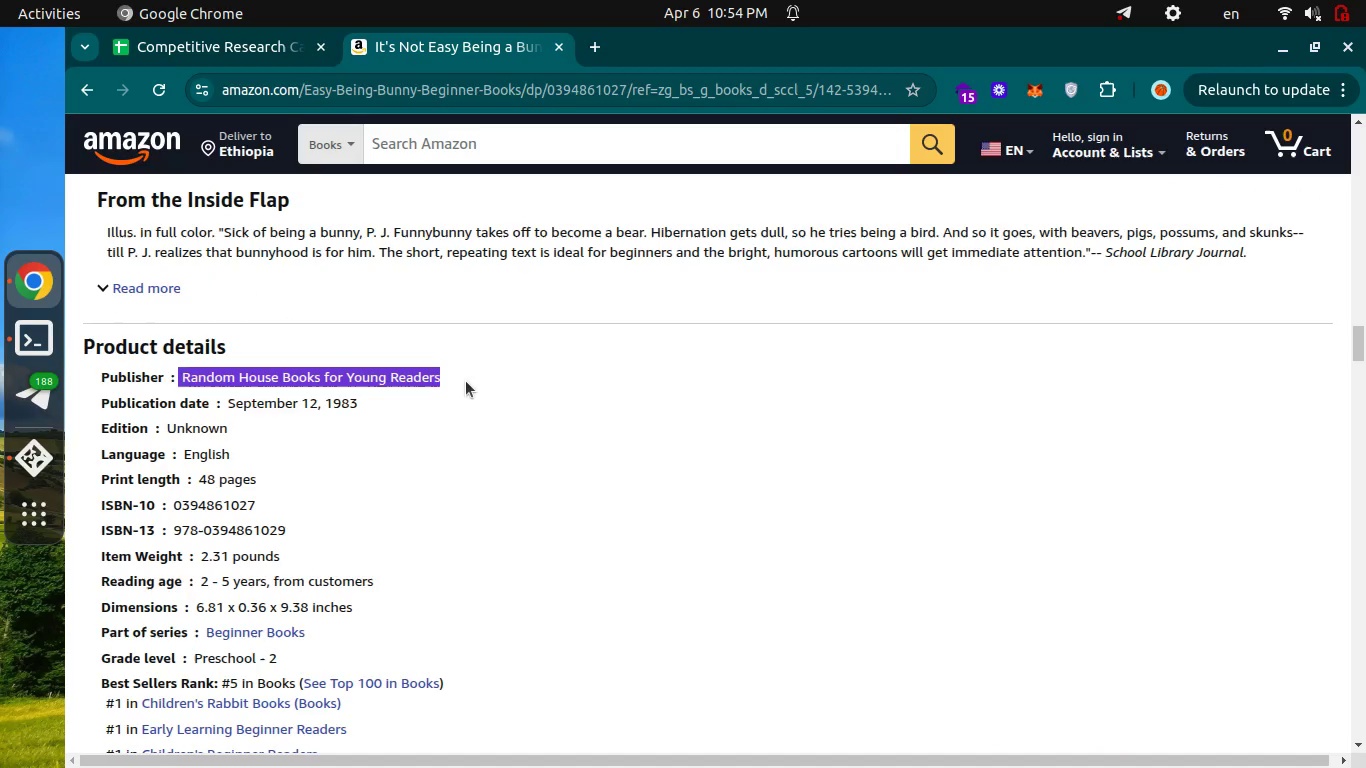 
key(Control+C)
 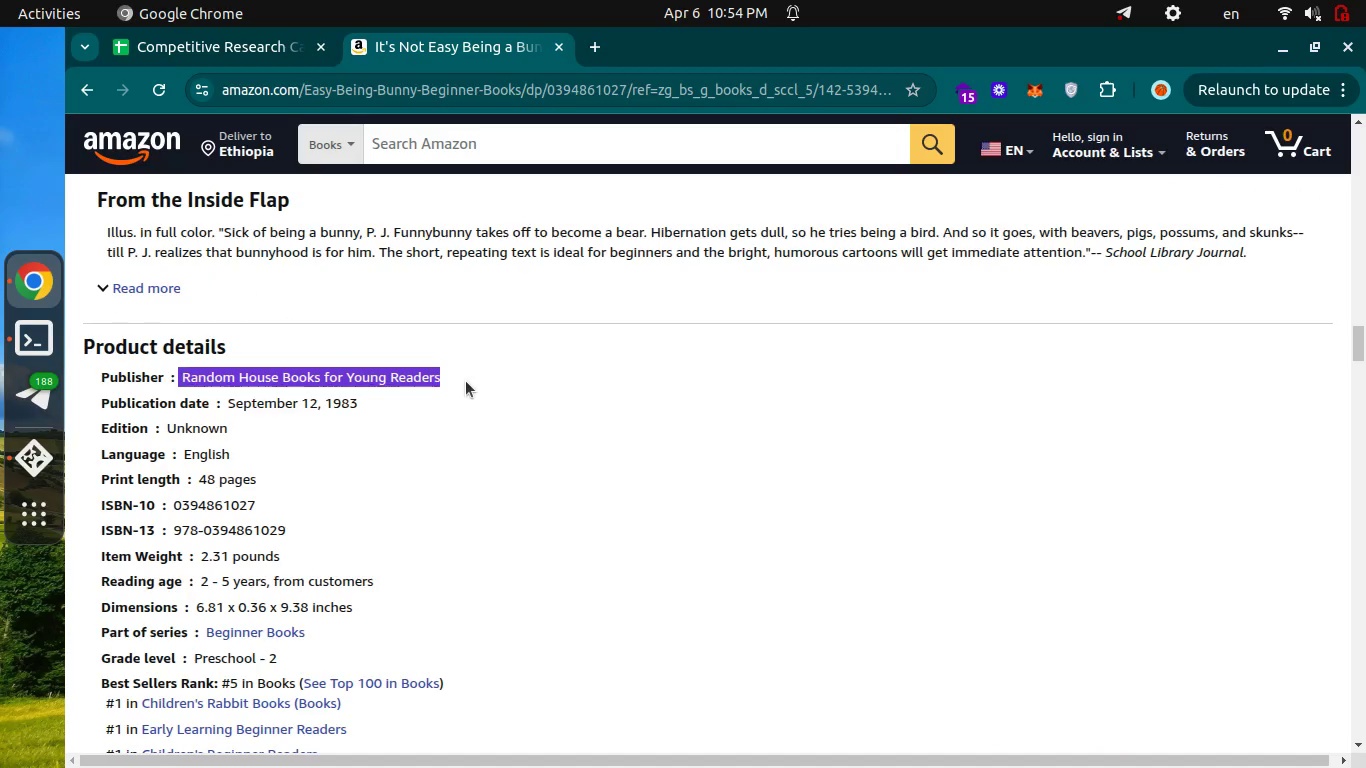 
key(Control+C)
 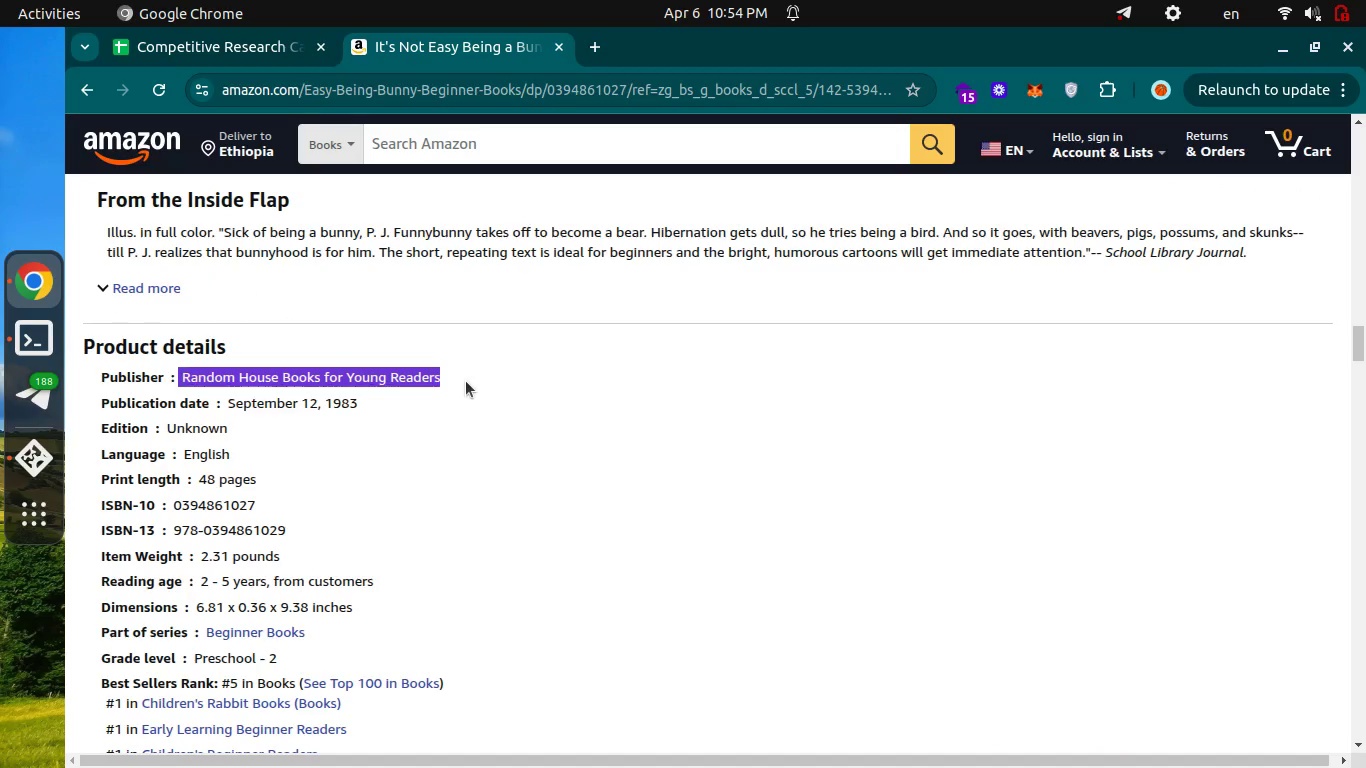 
key(Control+ControlLeft)
 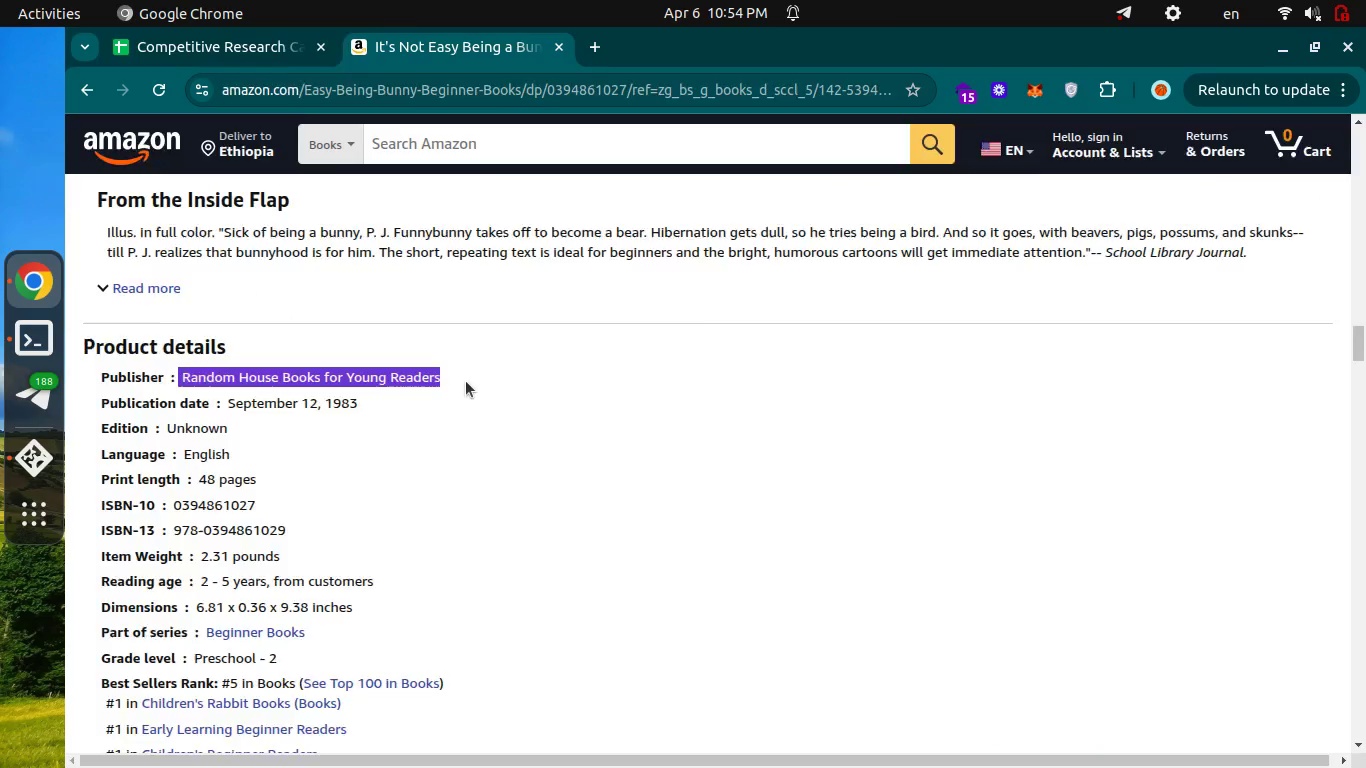 
key(Control+Tab)
 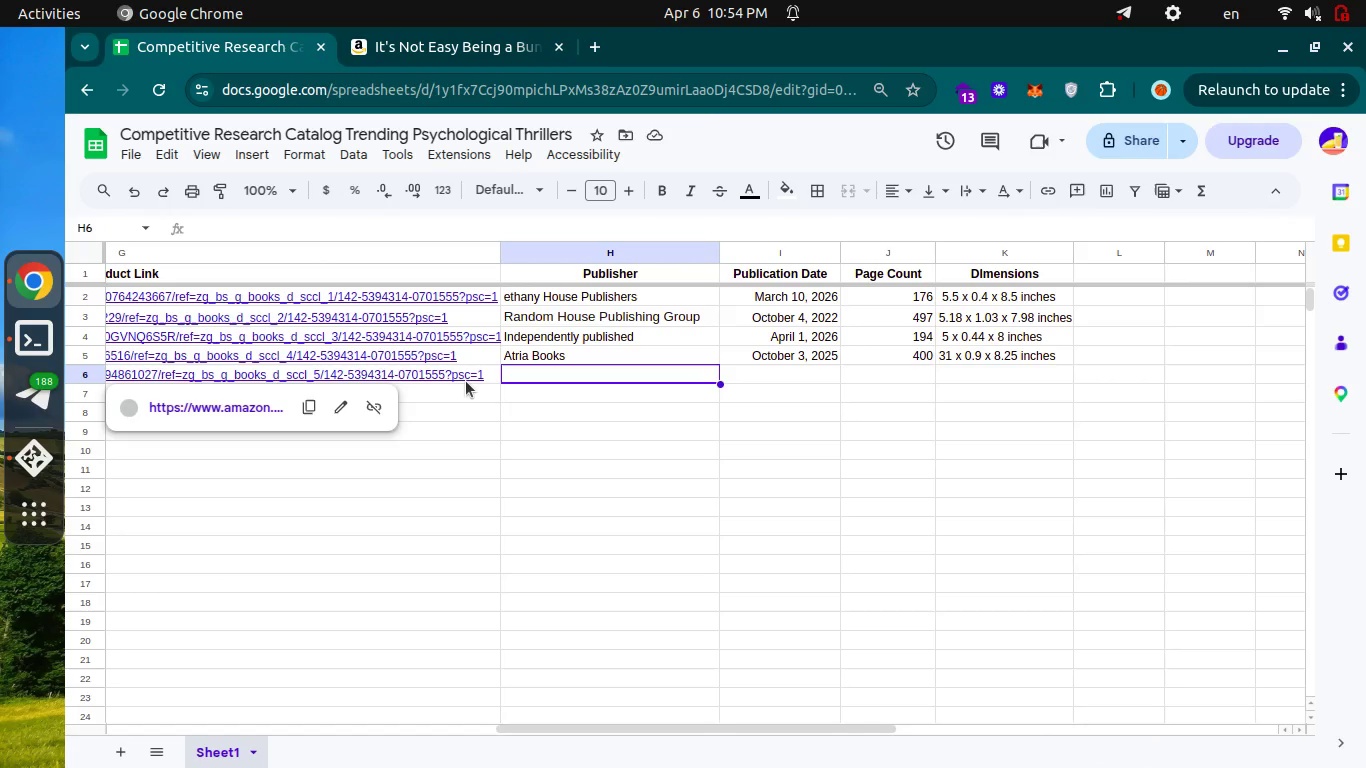 
key(Control+V)
 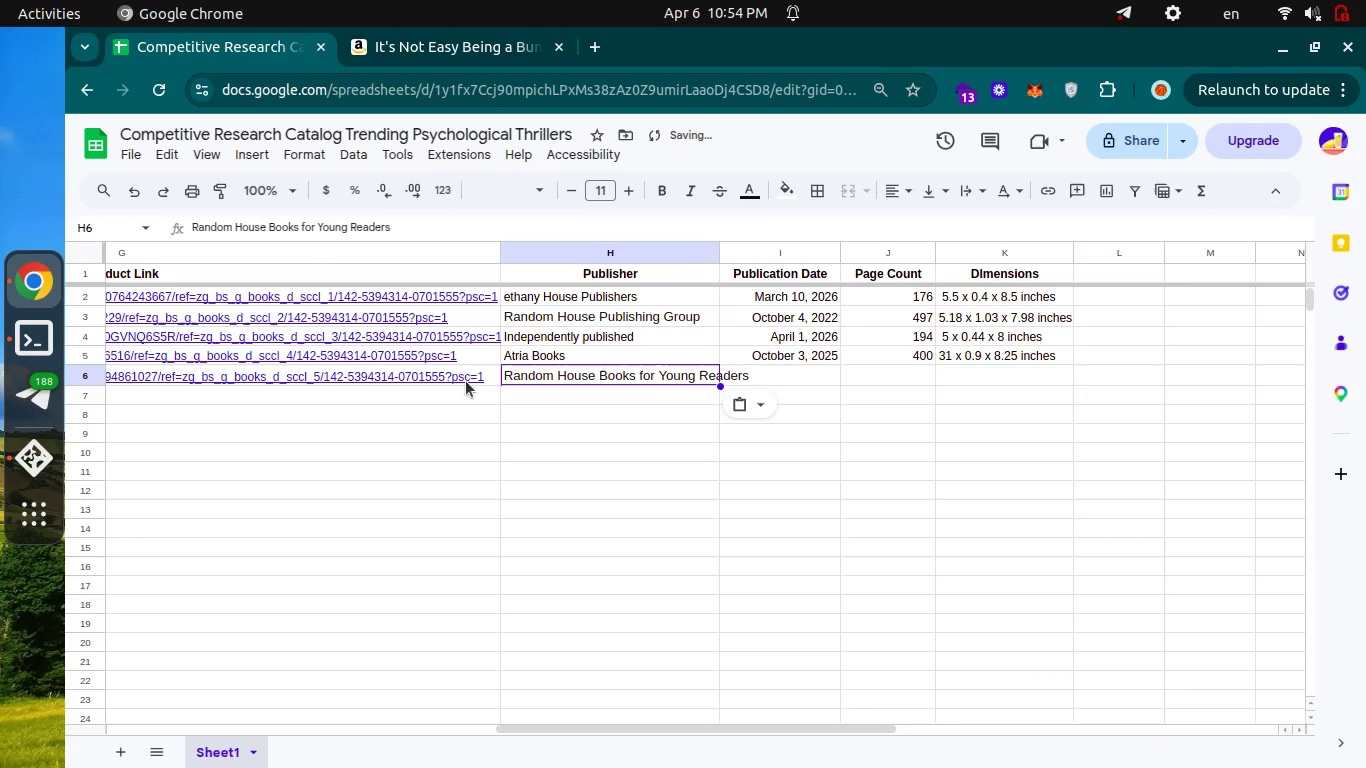 
key(Enter)
 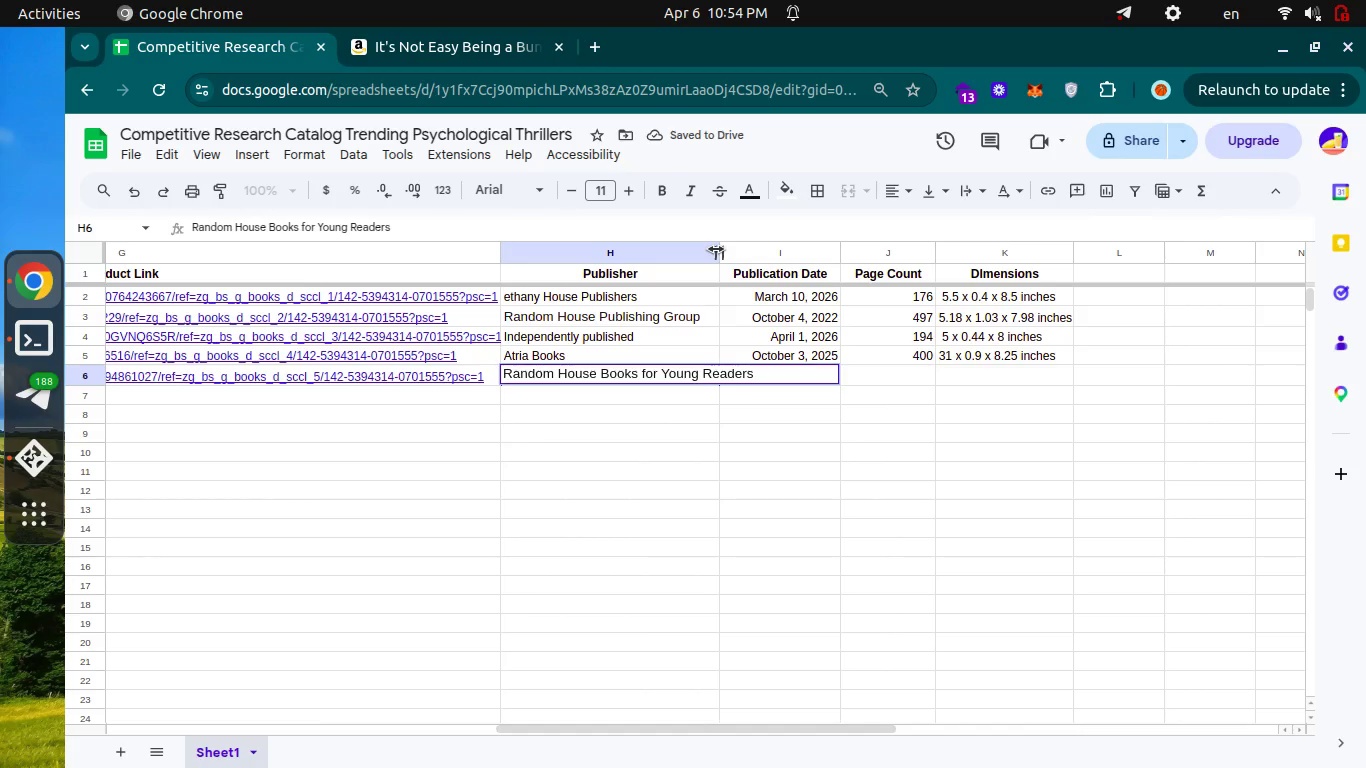 
left_click_drag(start_coordinate=[716, 249], to_coordinate=[751, 250])
 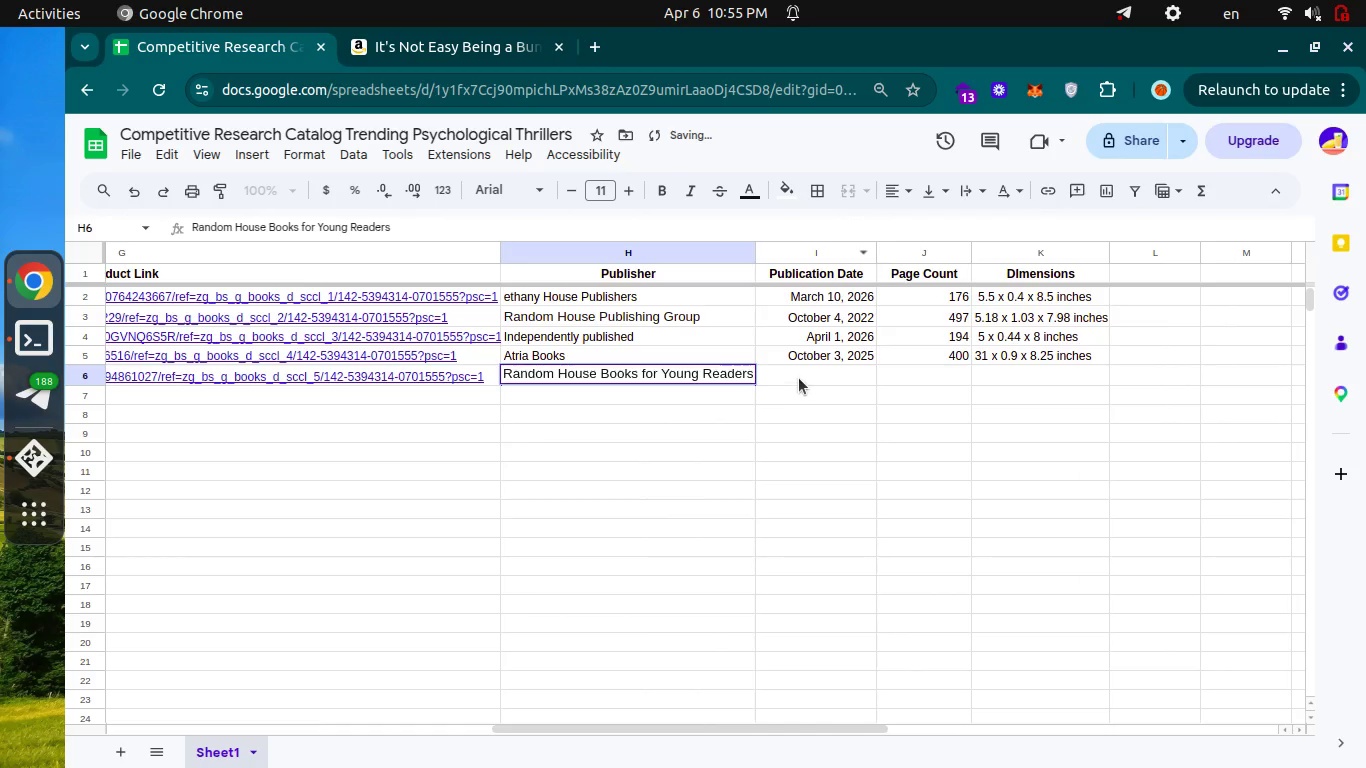 
left_click([799, 378])
 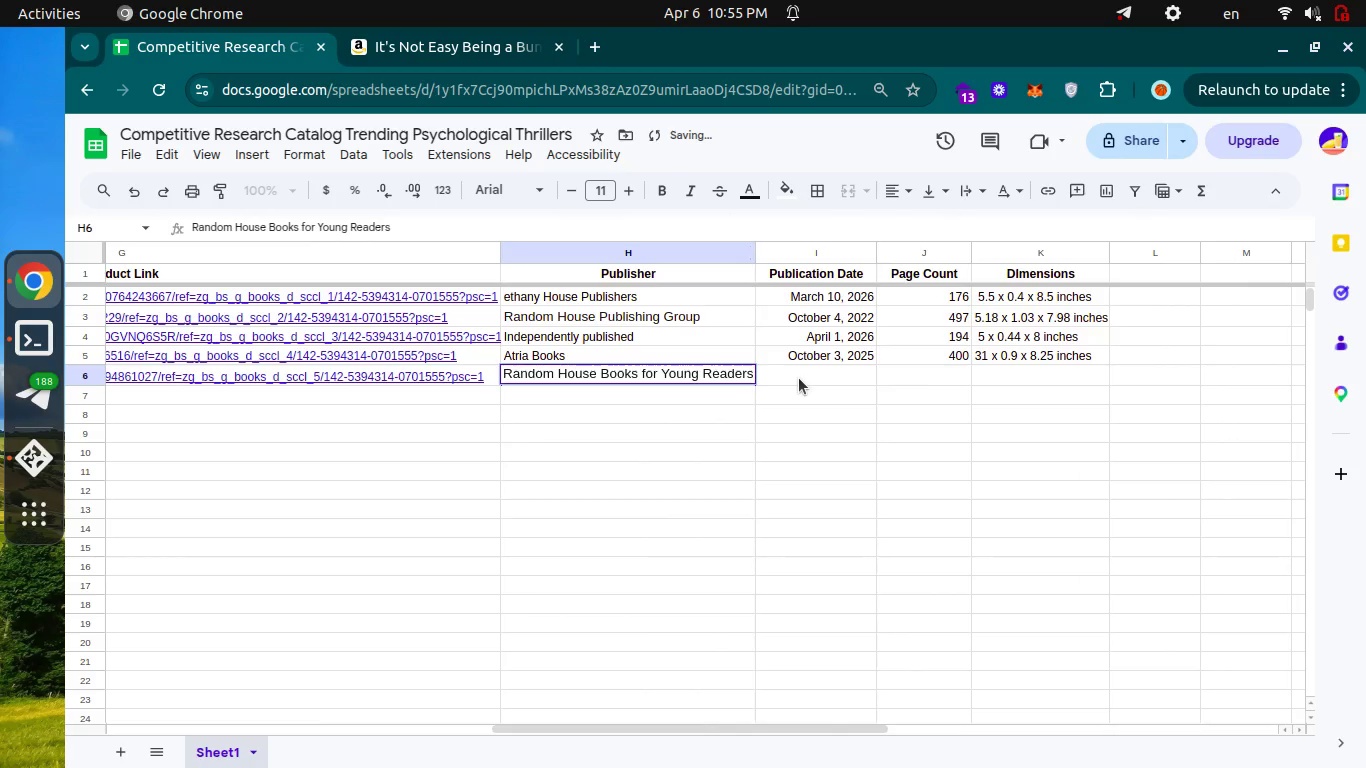 
key(Control+ControlLeft)
 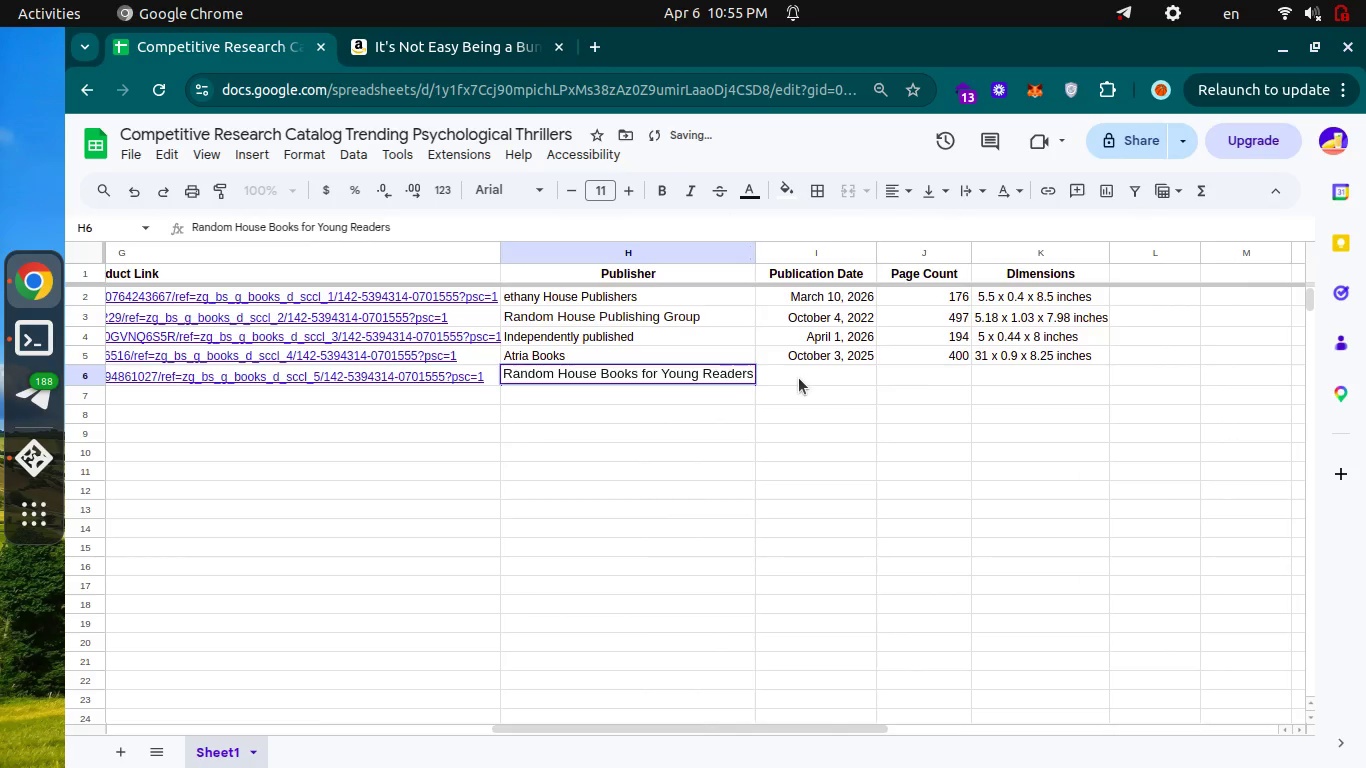 
key(Control+Tab)
 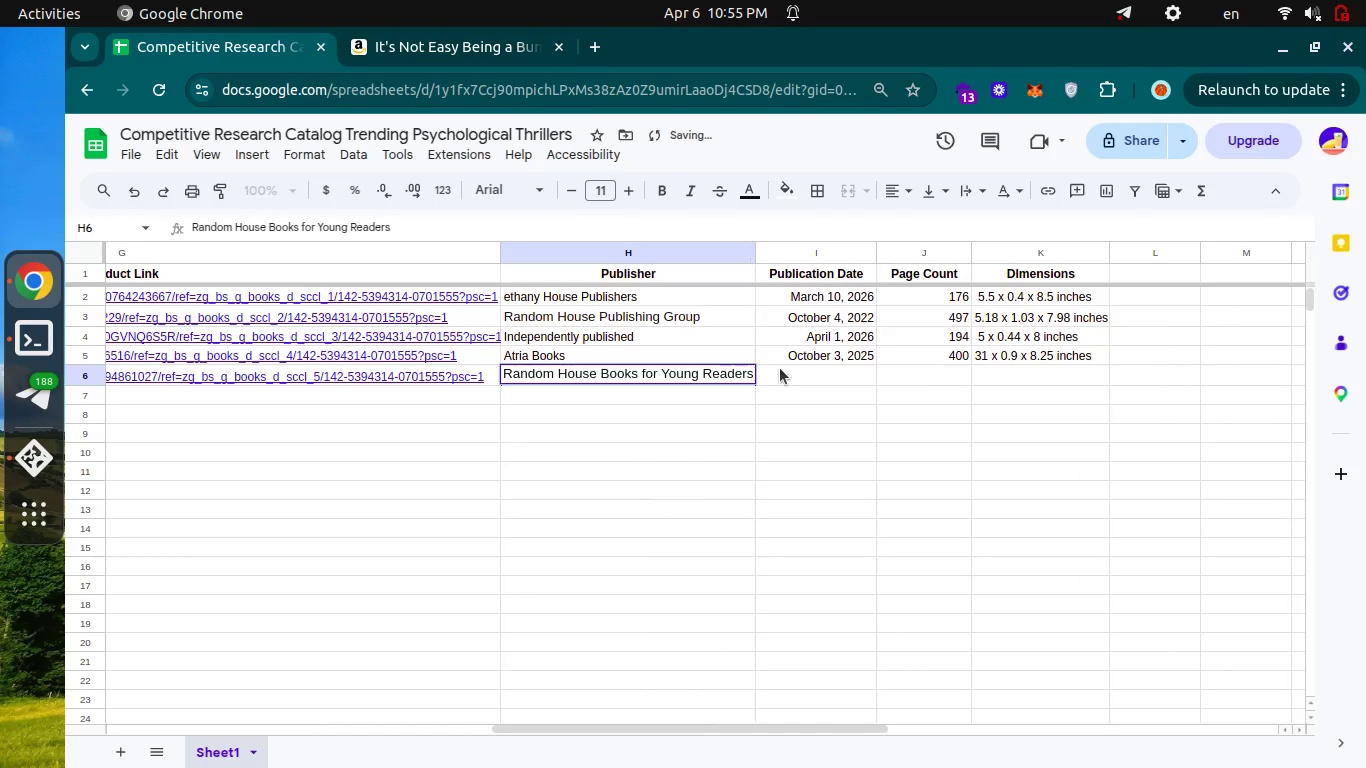 
left_click([780, 368])
 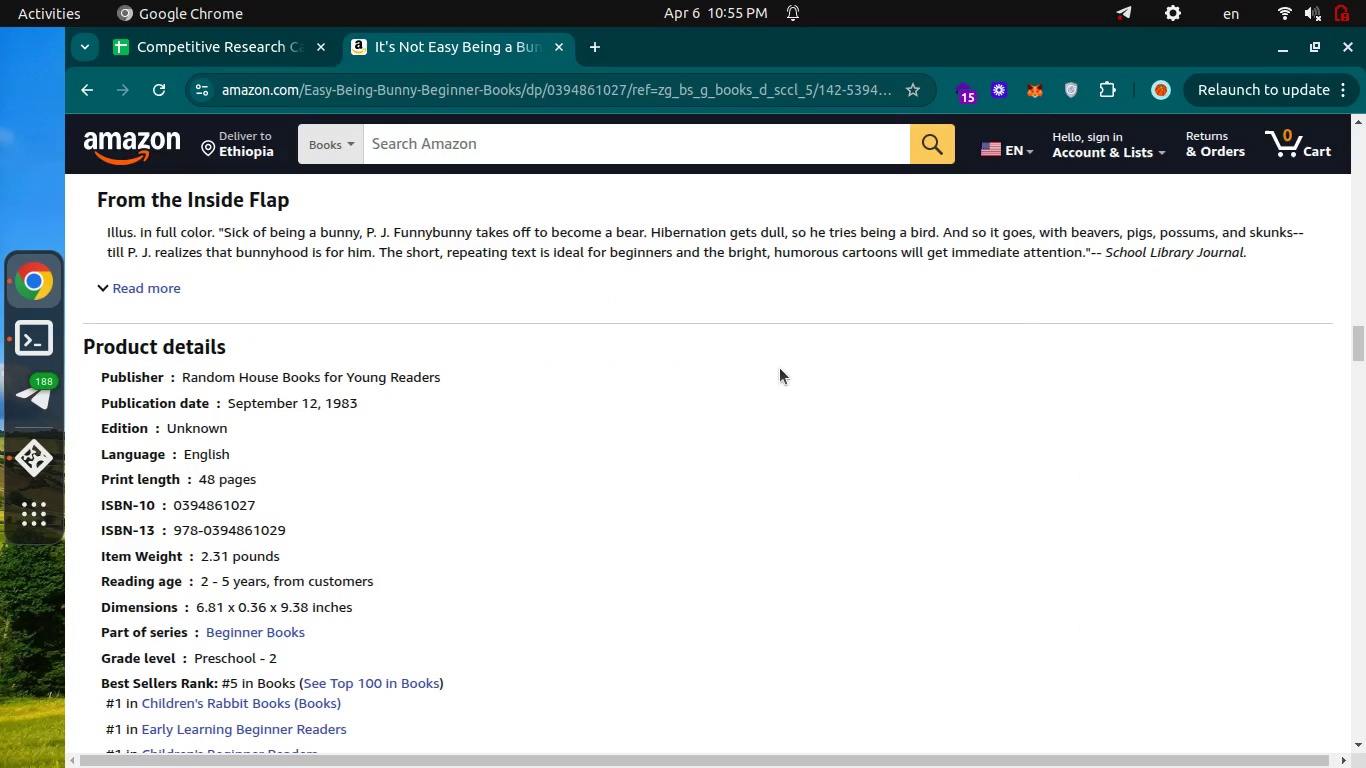 
key(Control+ControlLeft)
 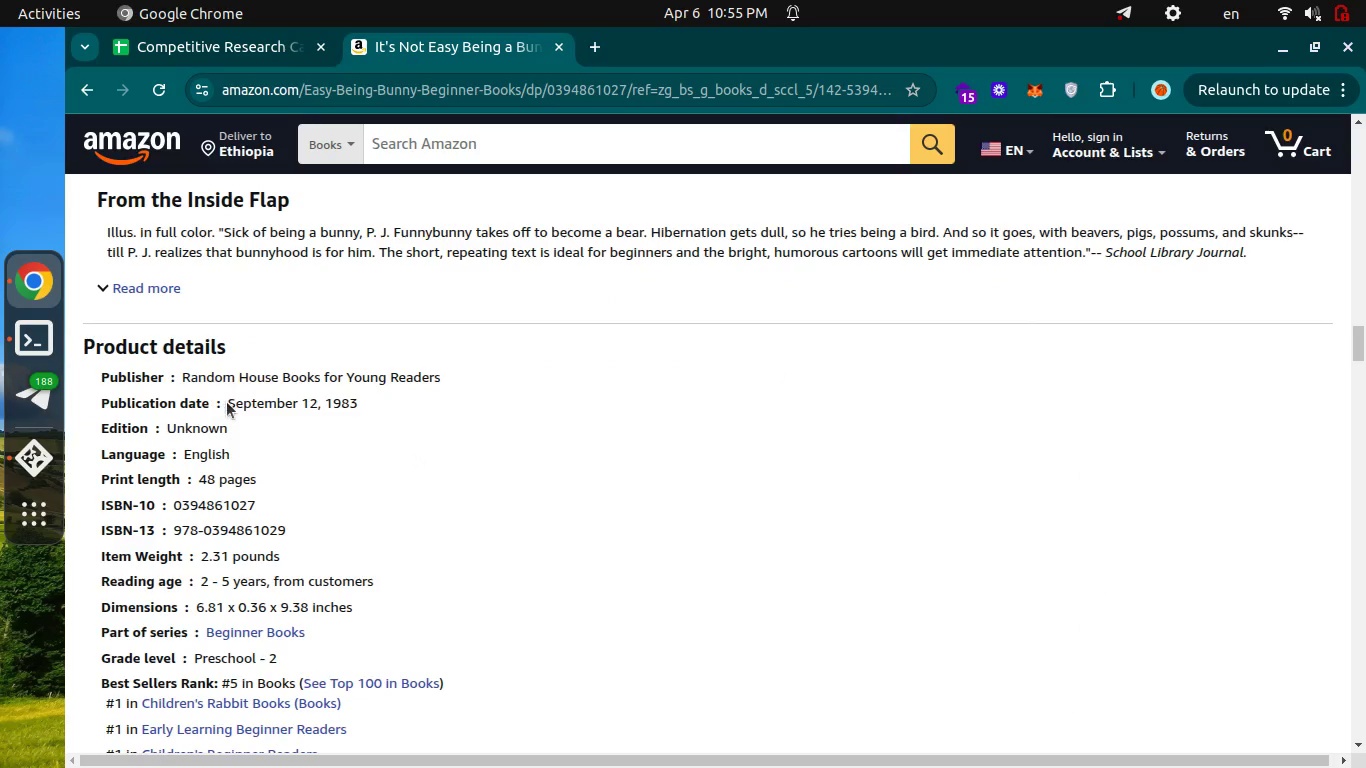 
left_click_drag(start_coordinate=[226, 400], to_coordinate=[371, 400])
 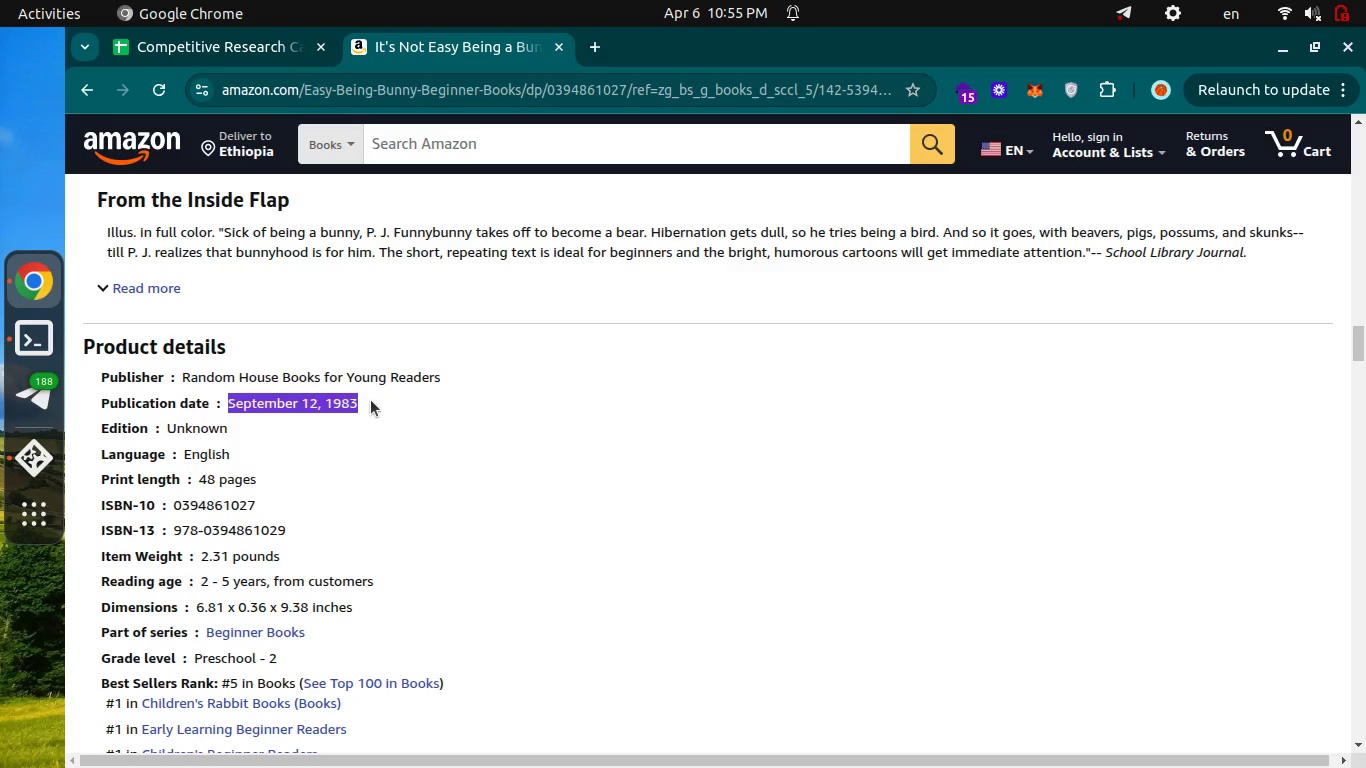 
key(Control+C)
 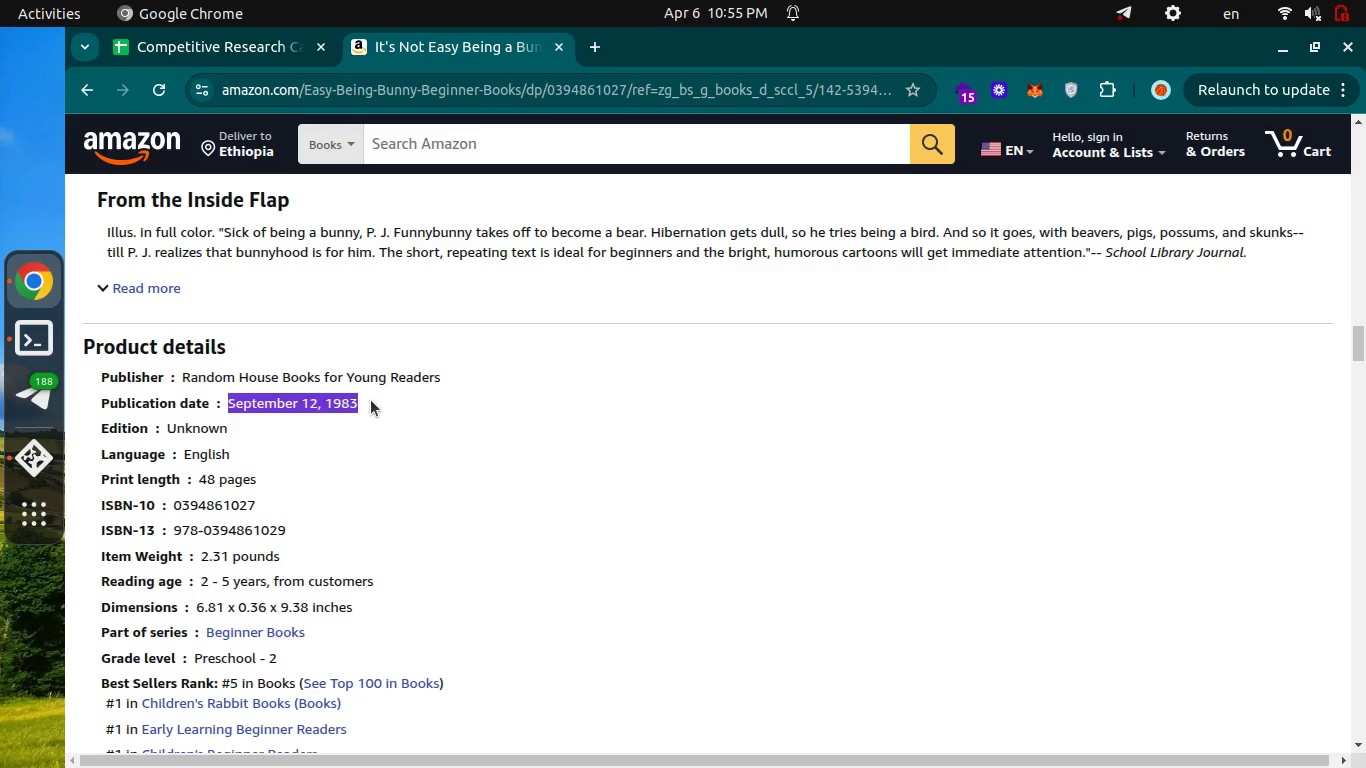 
key(Control+C)
 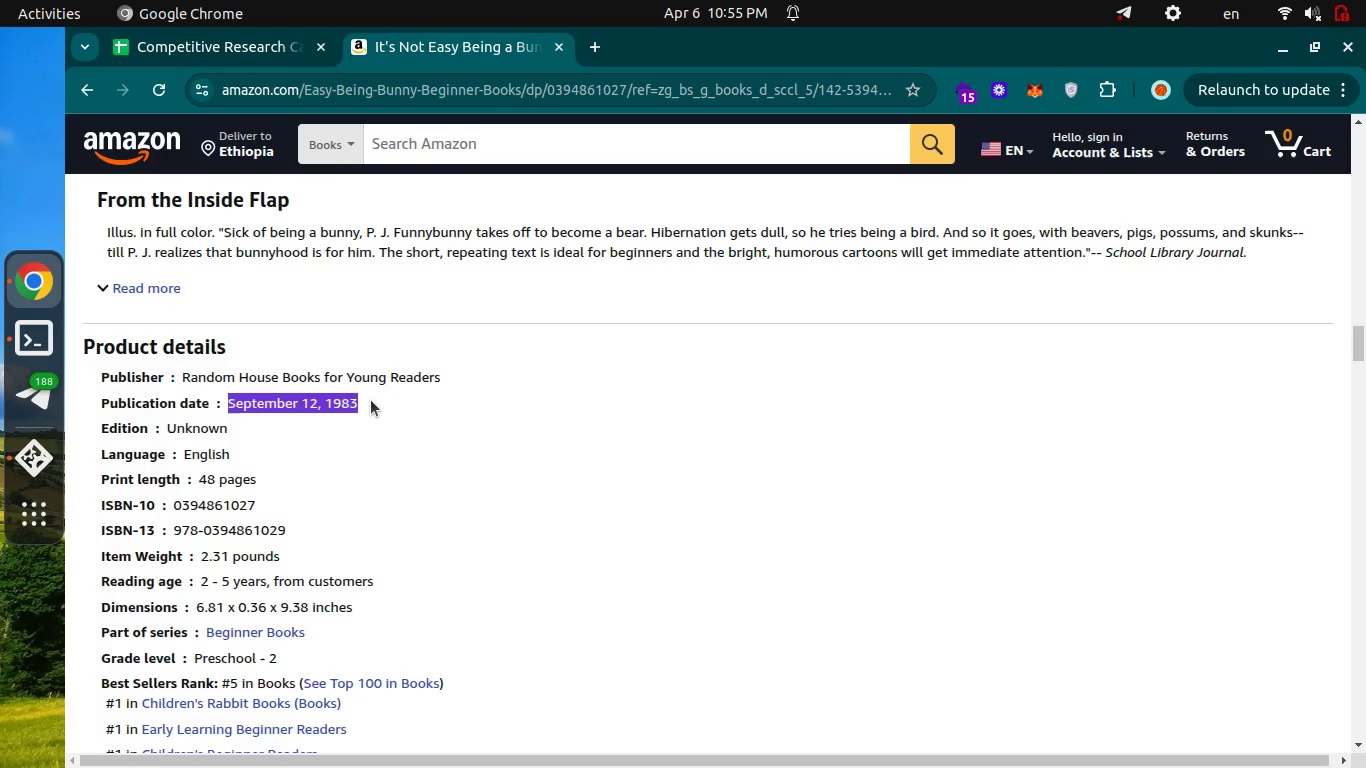 
key(Control+ControlLeft)
 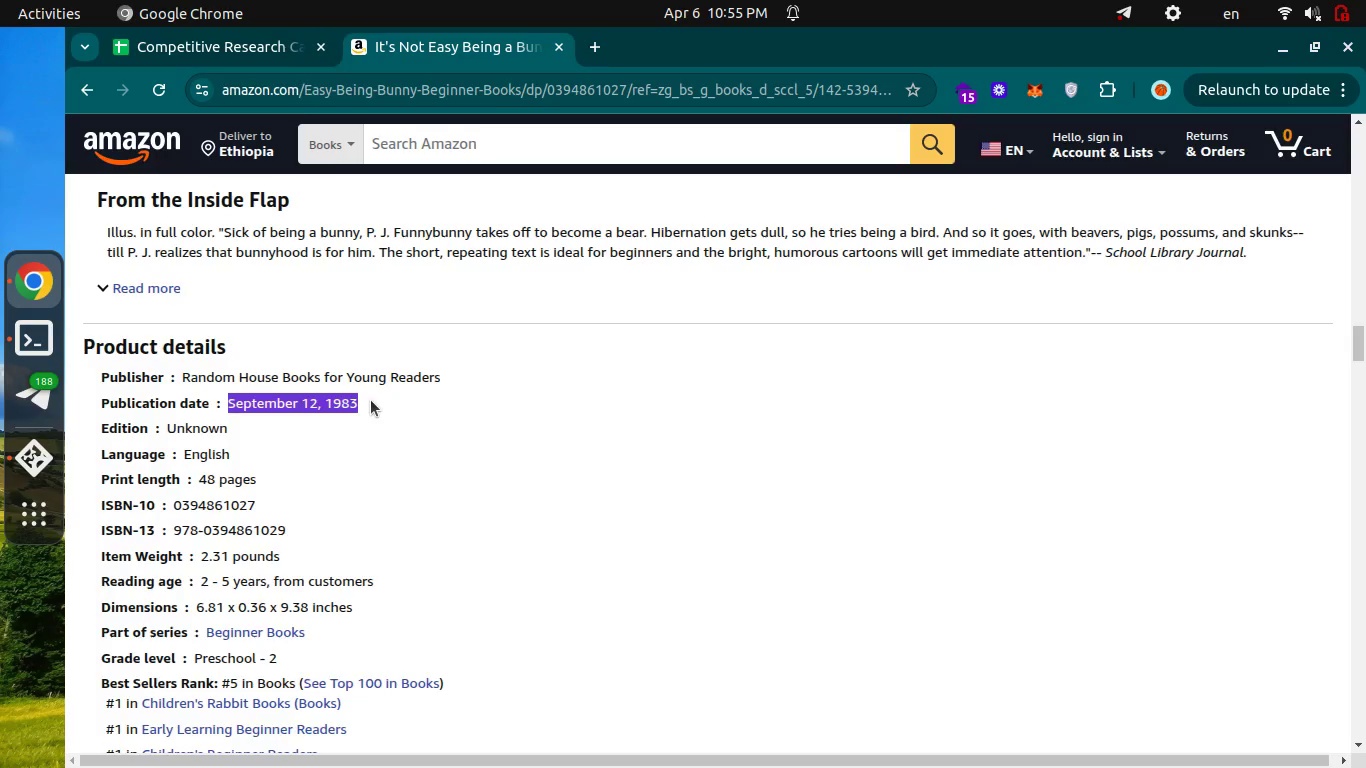 
key(Control+Tab)
 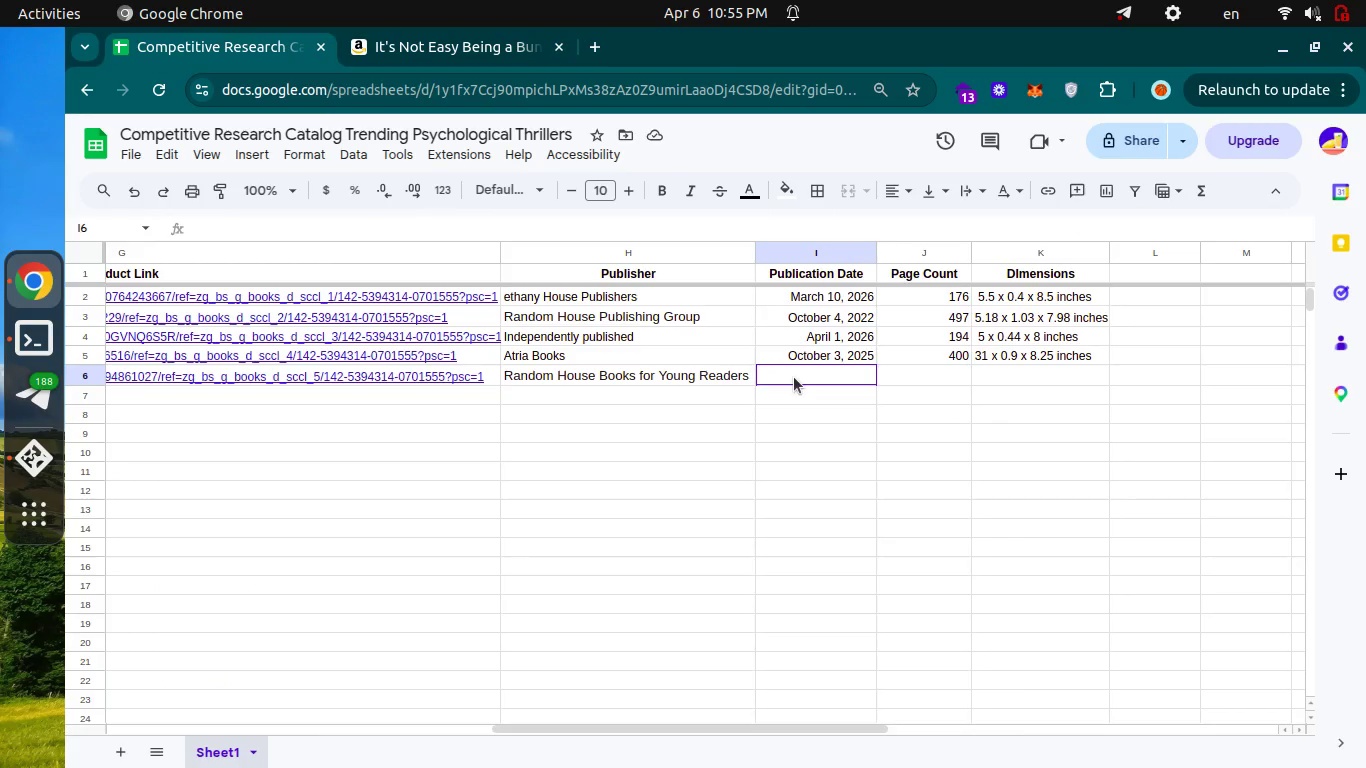 
left_click([794, 377])
 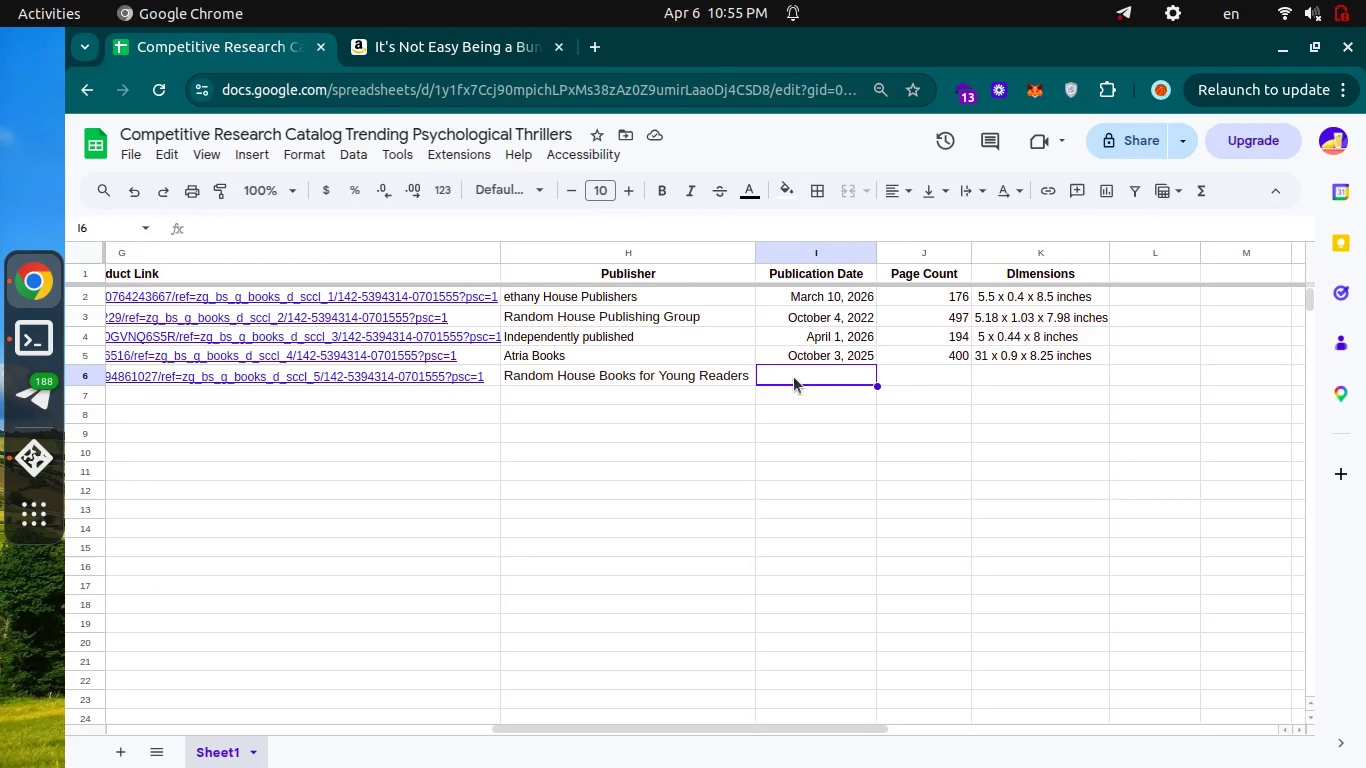 
key(Enter)
 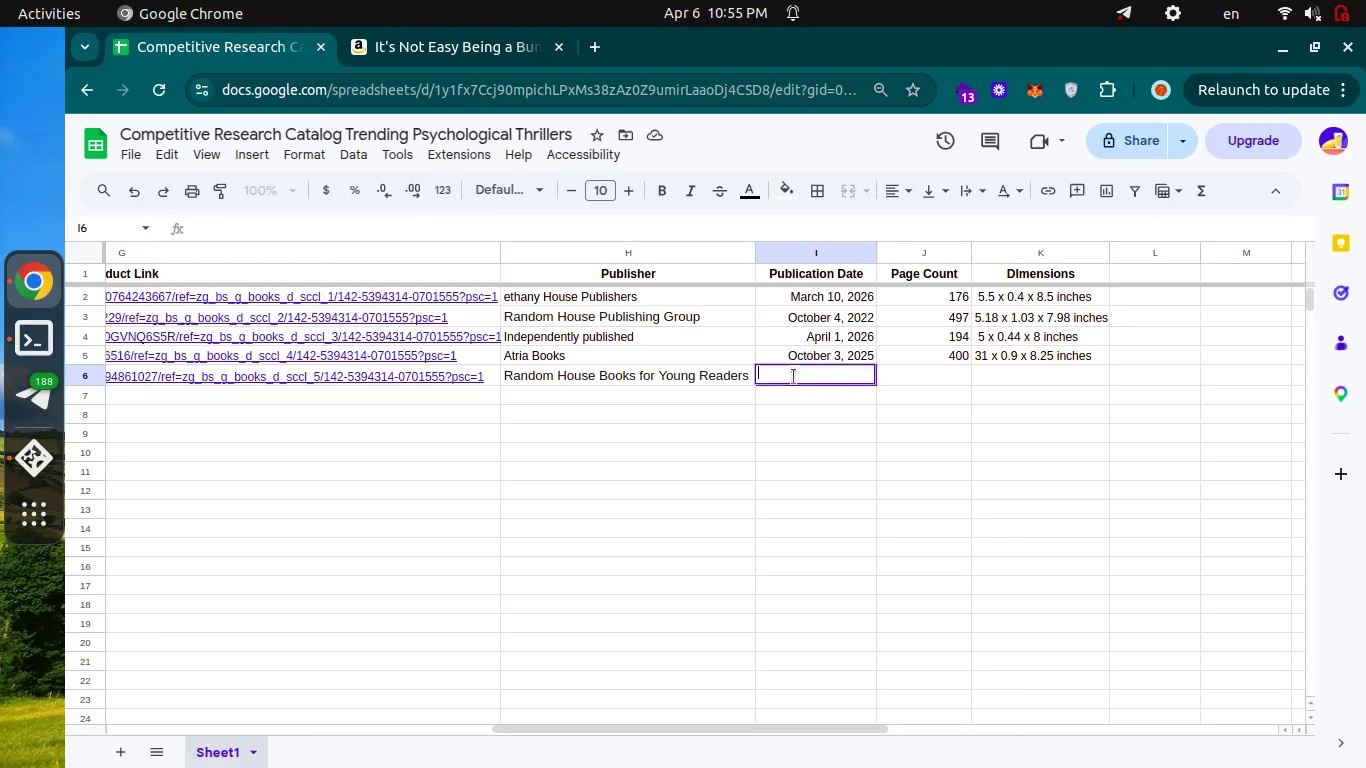 
key(Control+ControlLeft)
 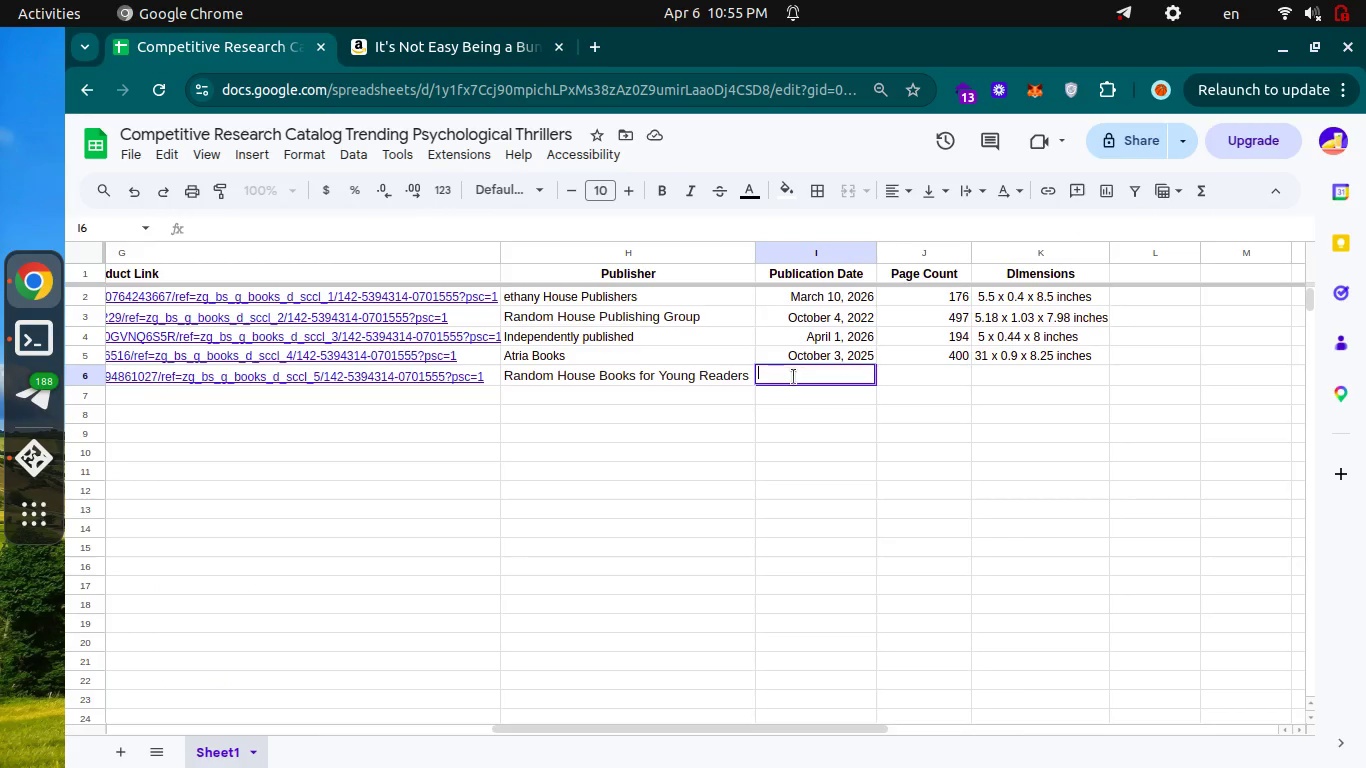 
key(Control+V)
 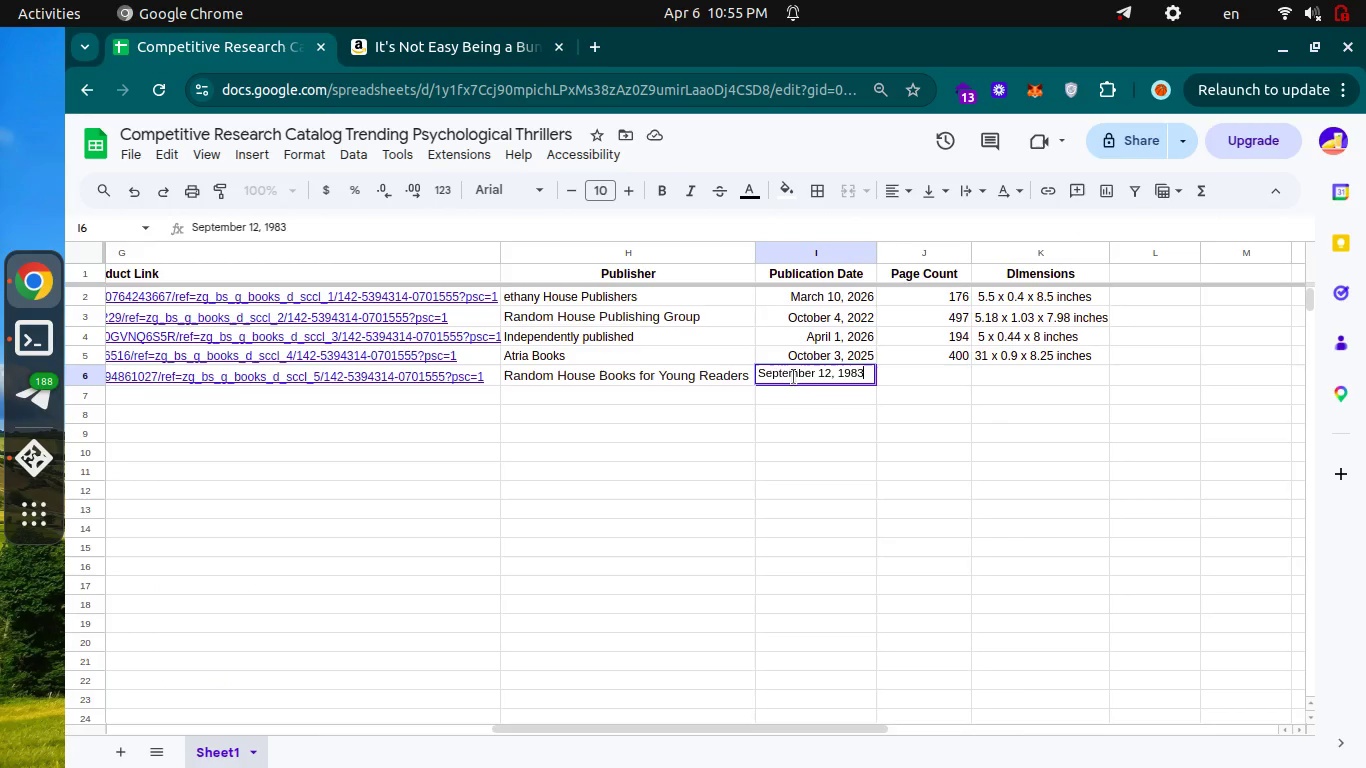 
key(Enter)
 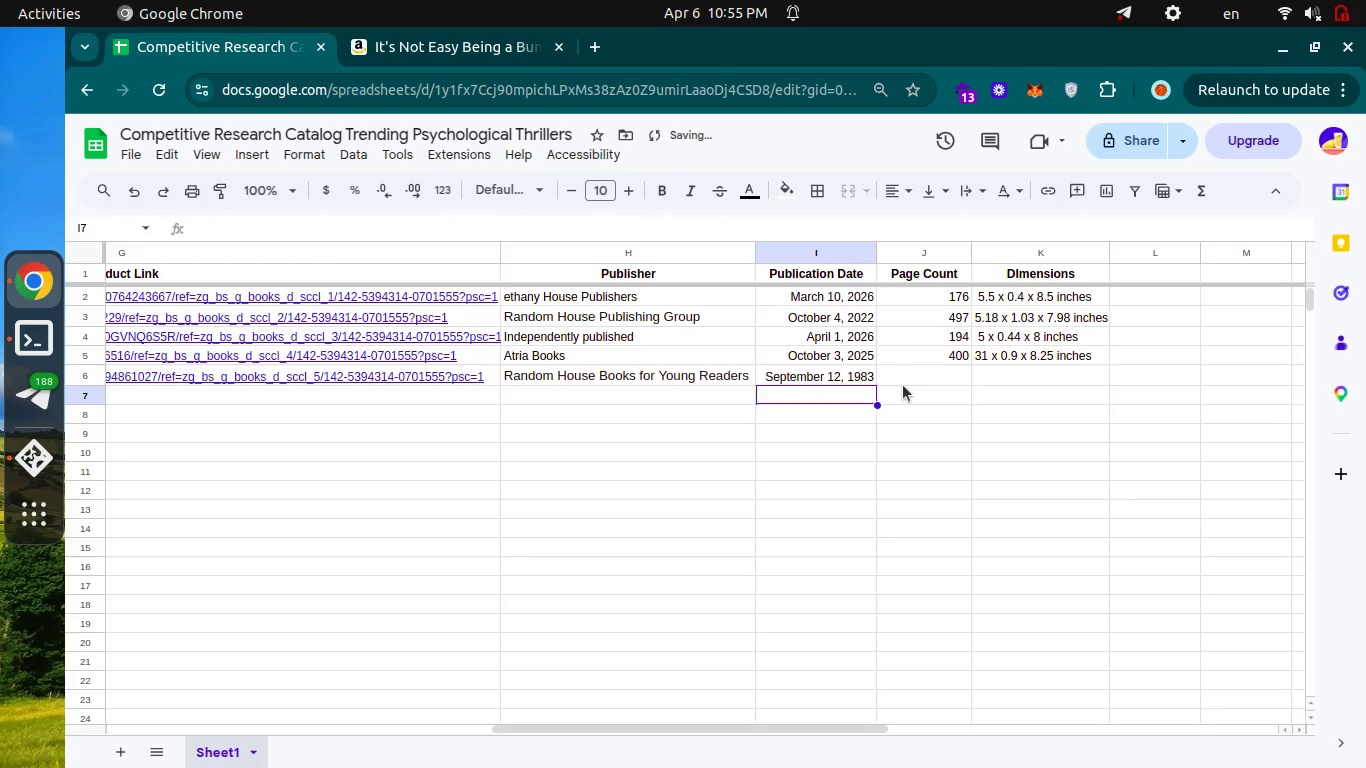 
key(Control+ControlLeft)
 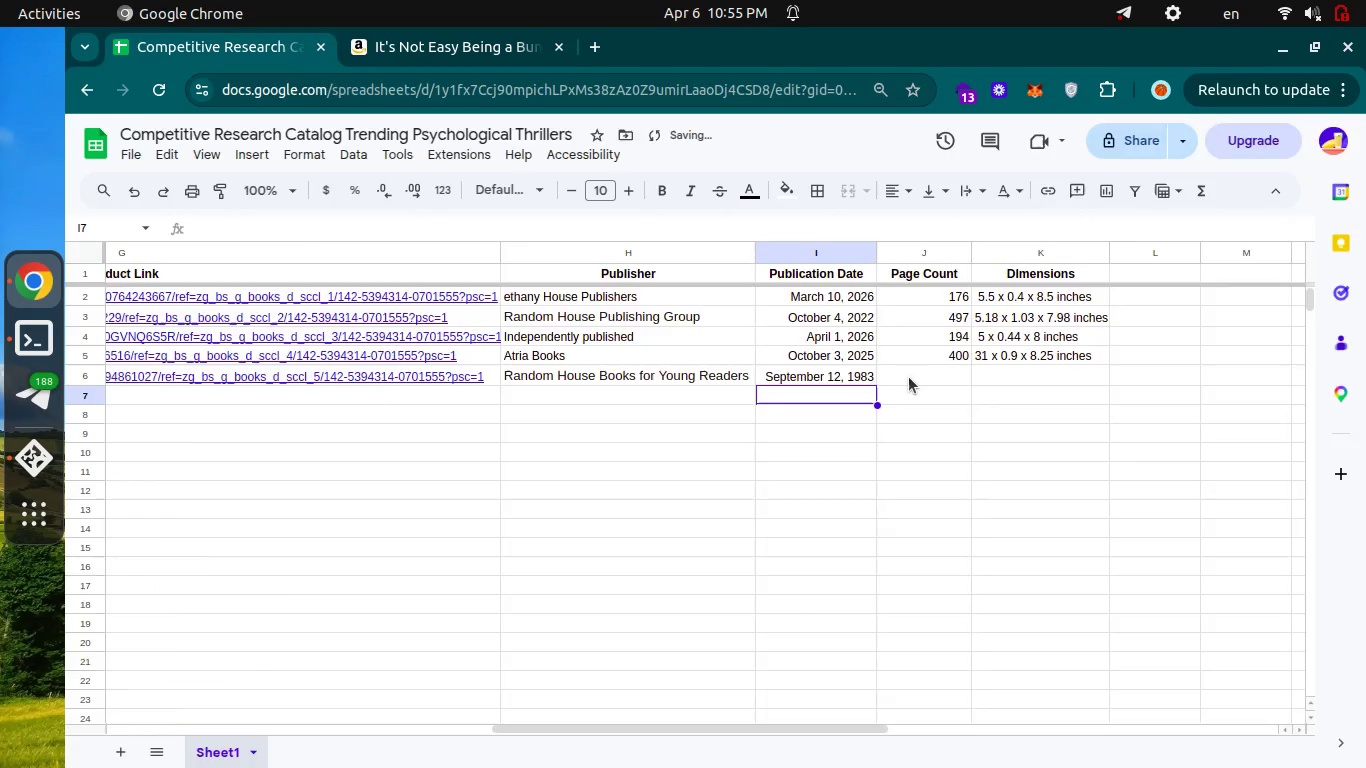 
key(Control+Tab)
 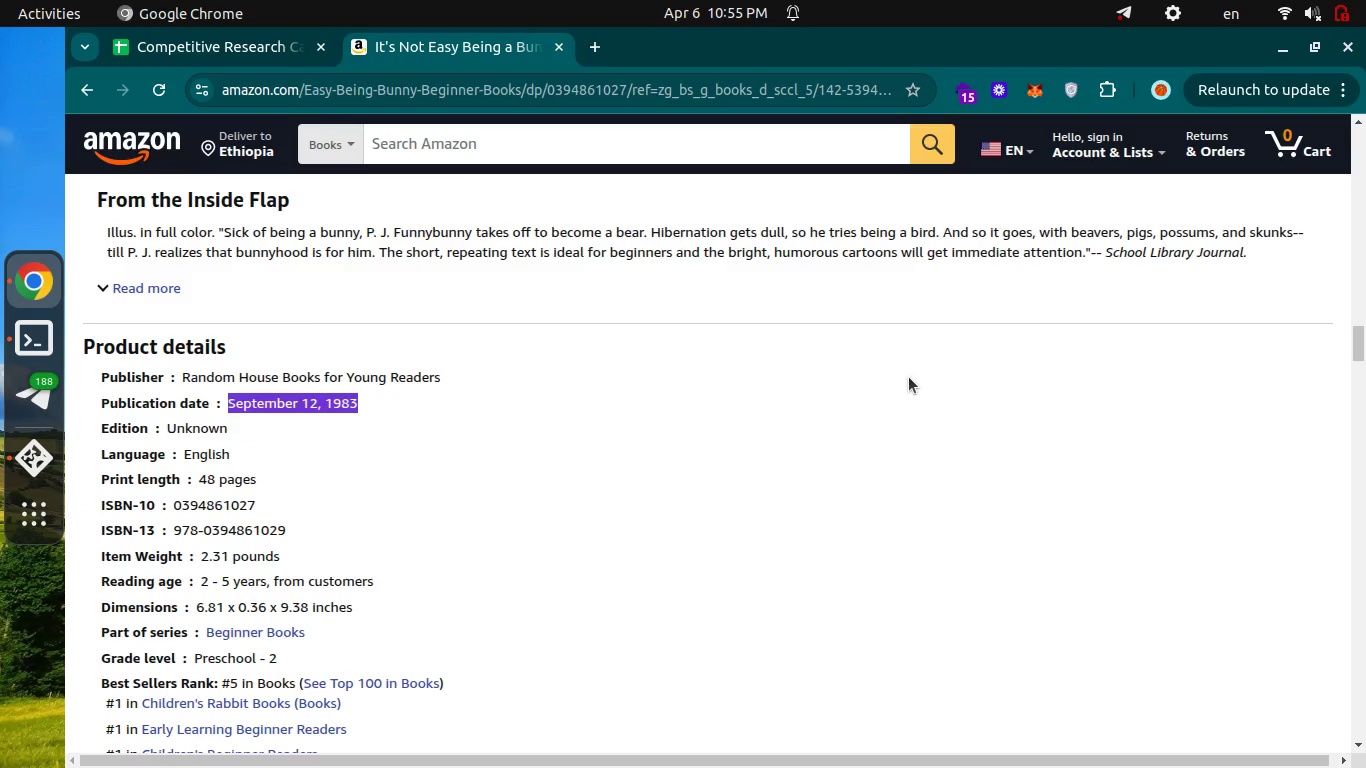 
key(Control+ControlLeft)
 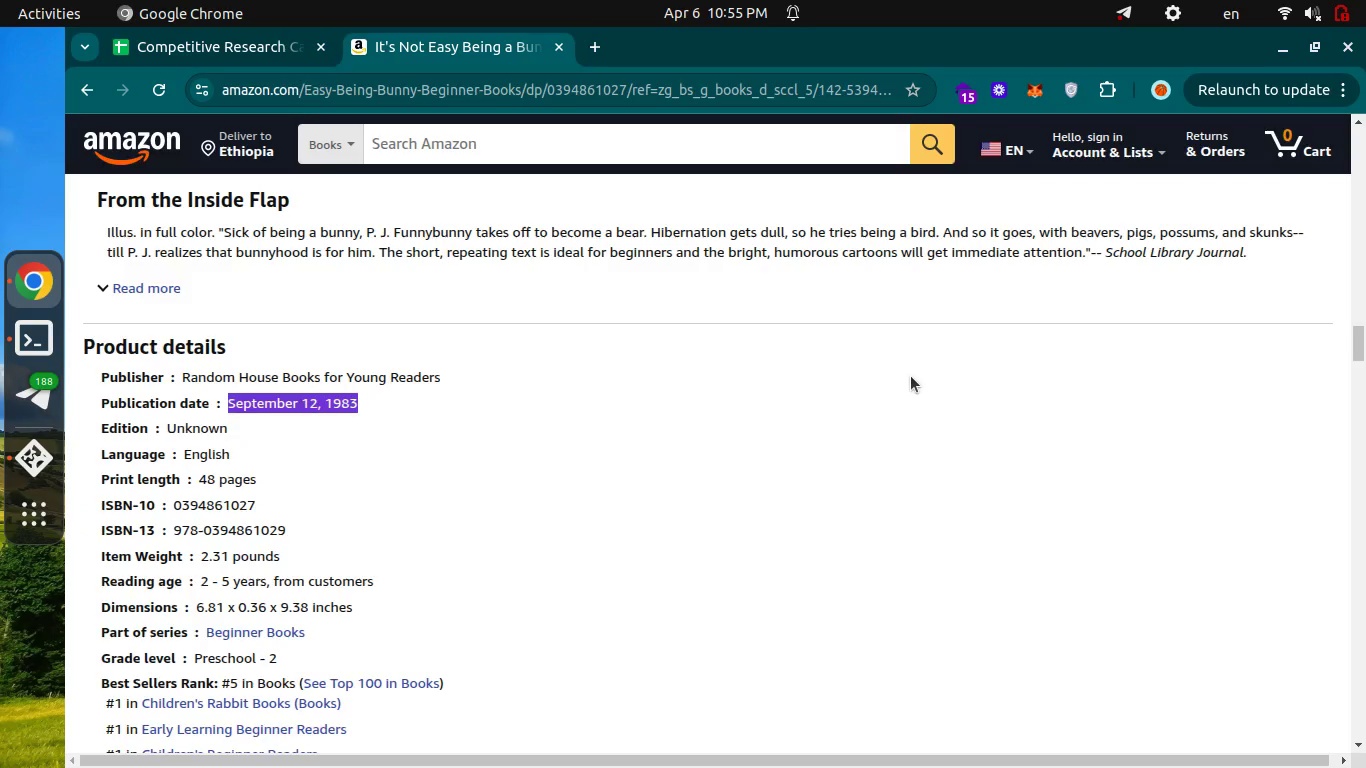 
key(Control+Tab)
 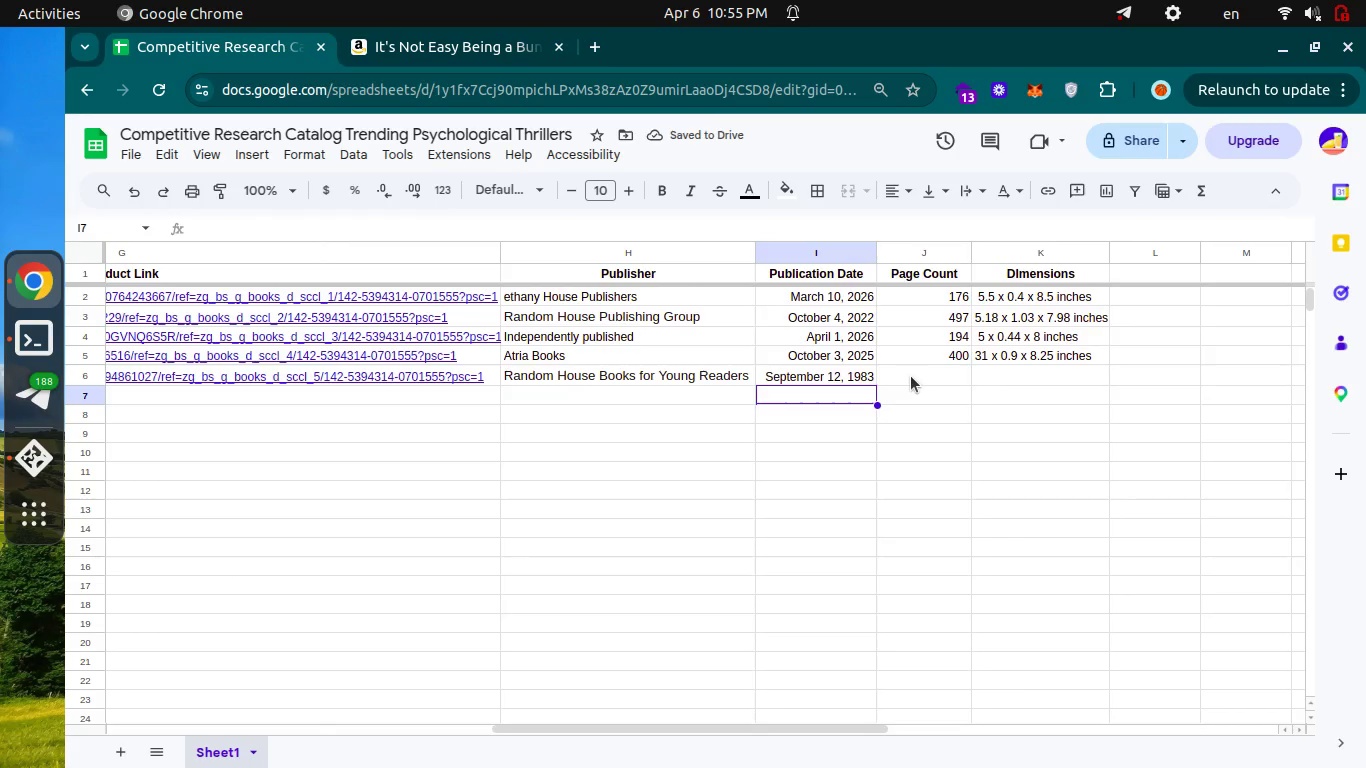 
left_click([911, 376])
 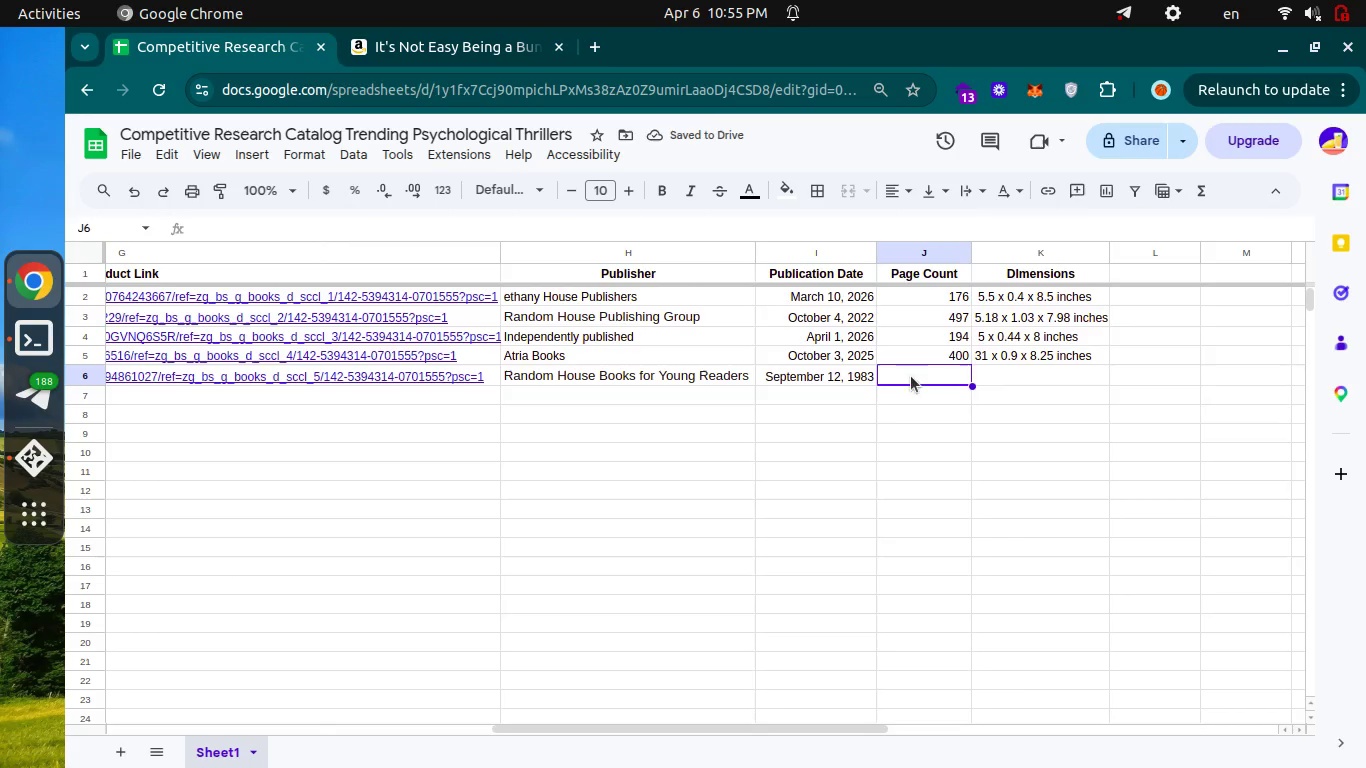 
key(Enter)
 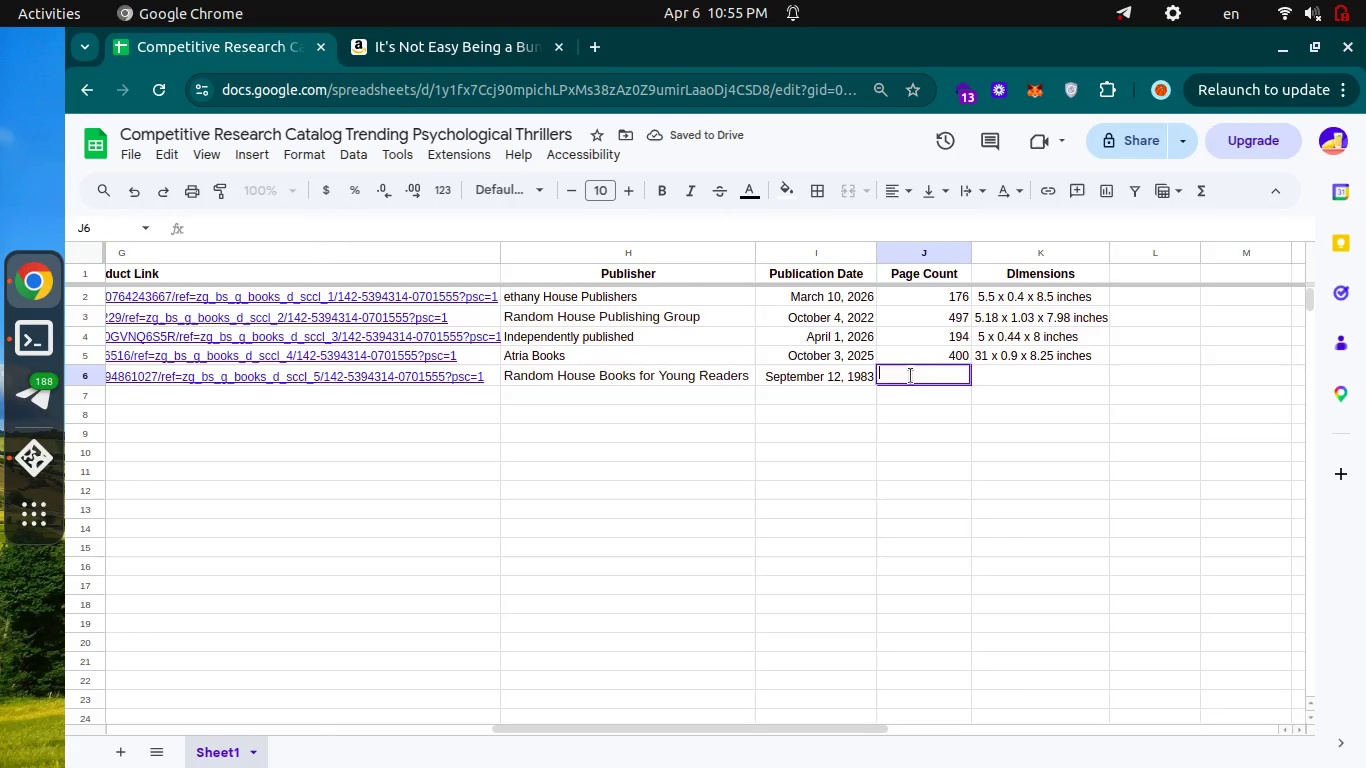 
type(48)
 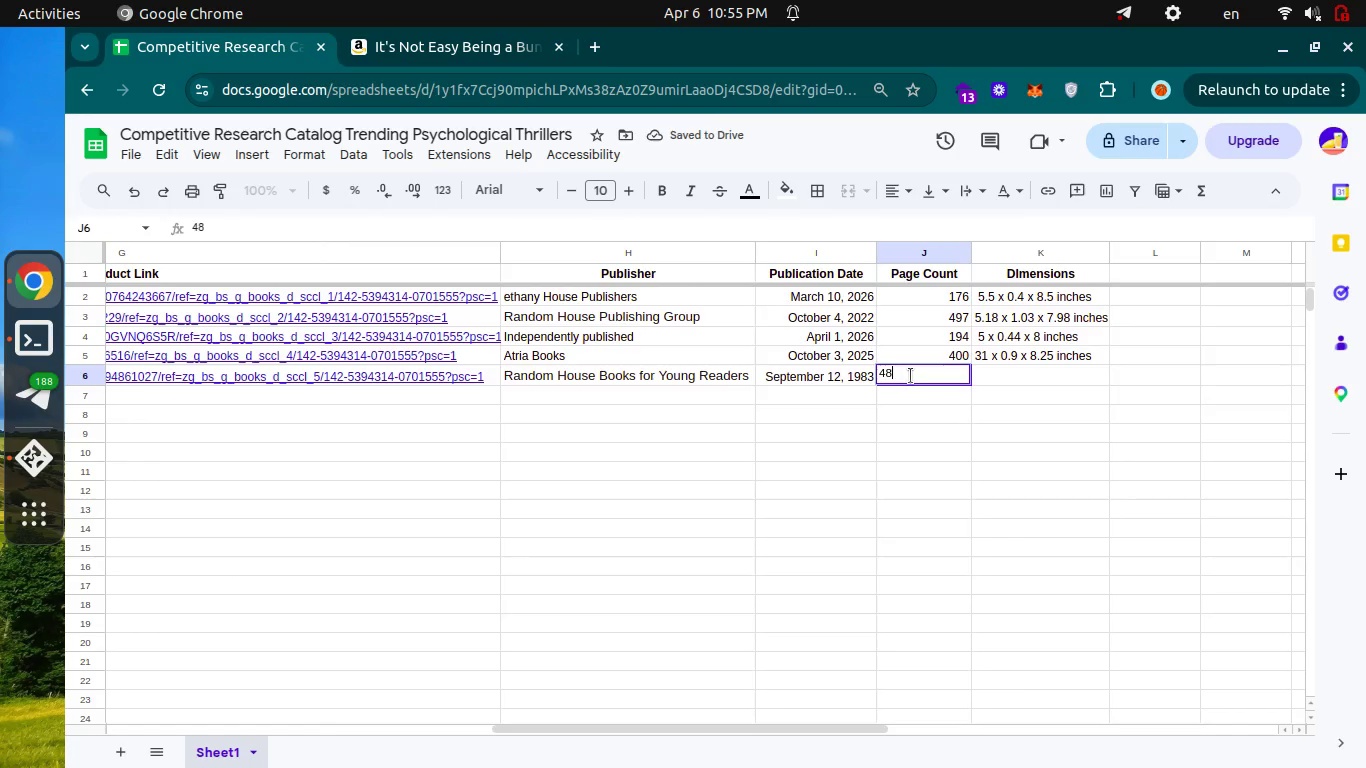 
key(Enter)
 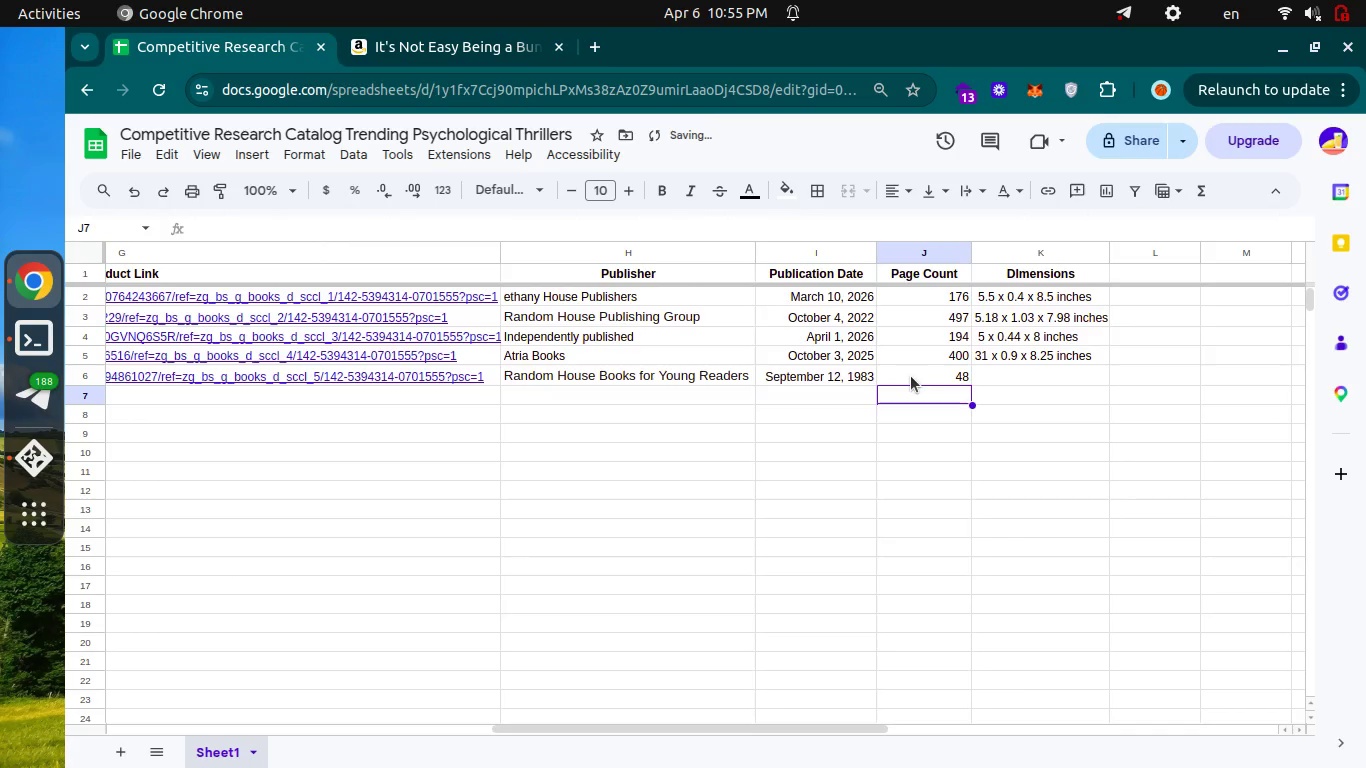 
key(Control+ControlLeft)
 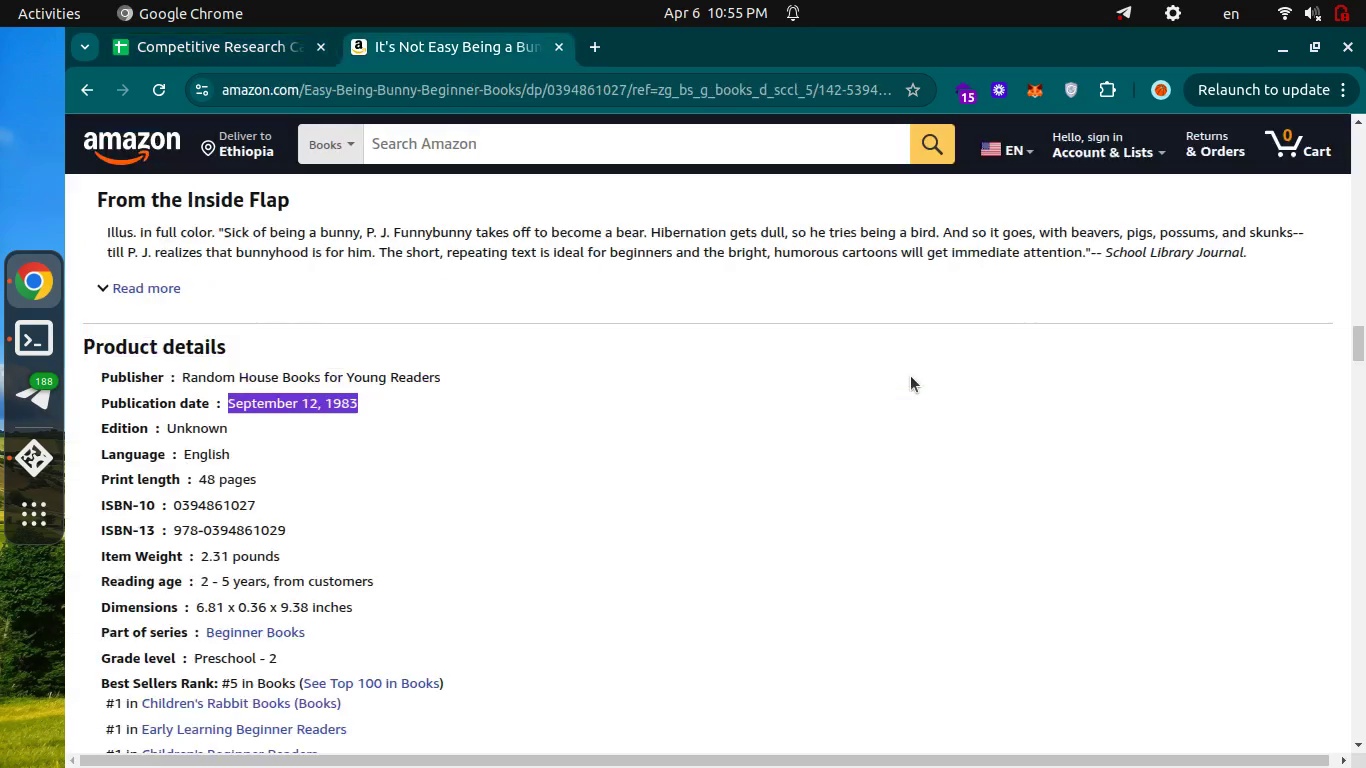 
key(Control+Tab)
 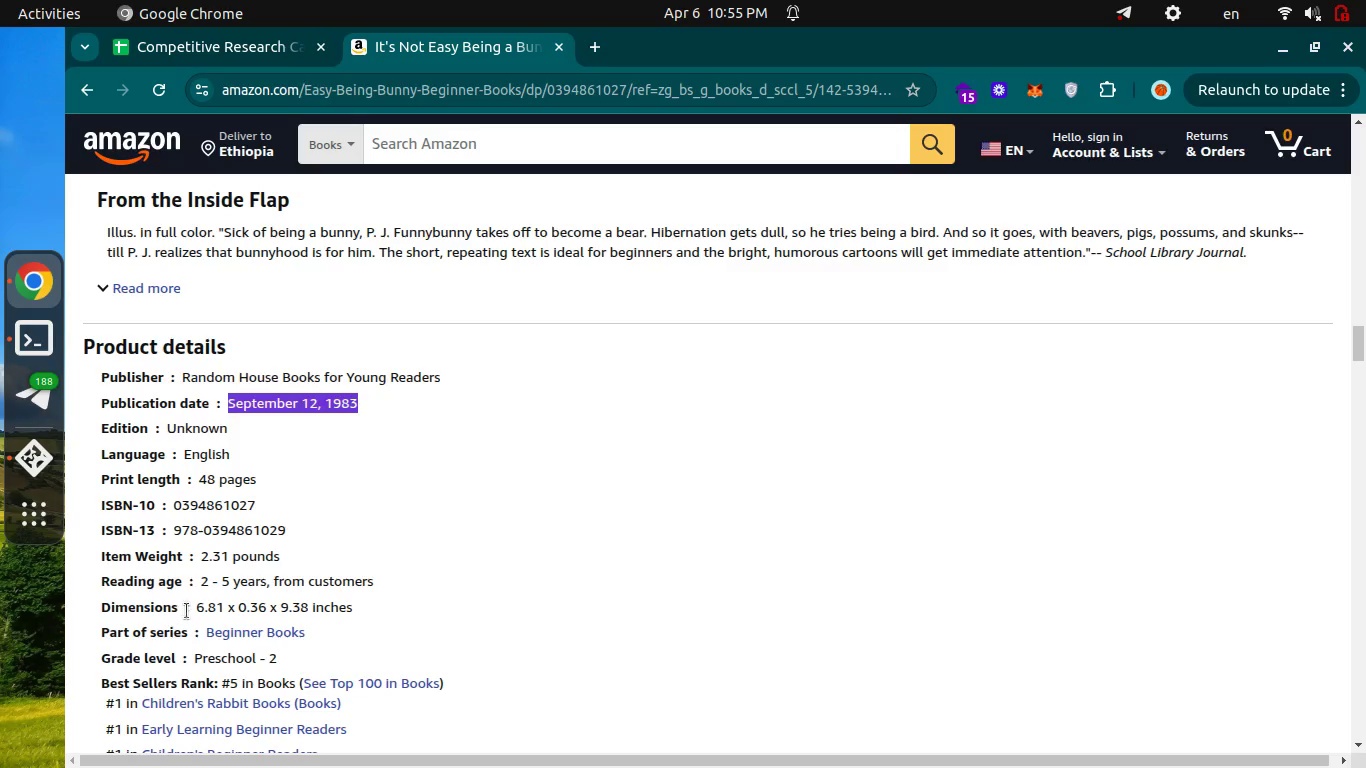 
left_click_drag(start_coordinate=[194, 607], to_coordinate=[384, 607])
 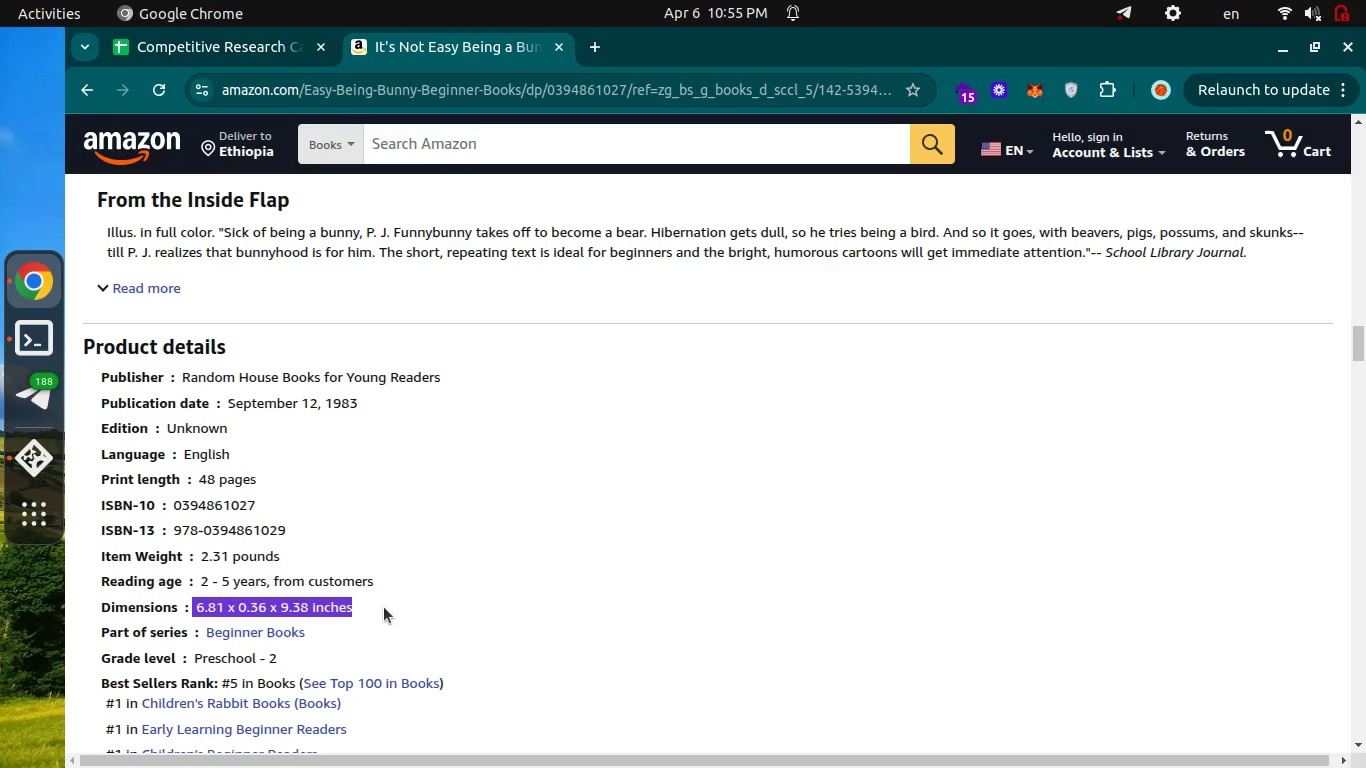 
key(Control+C)
 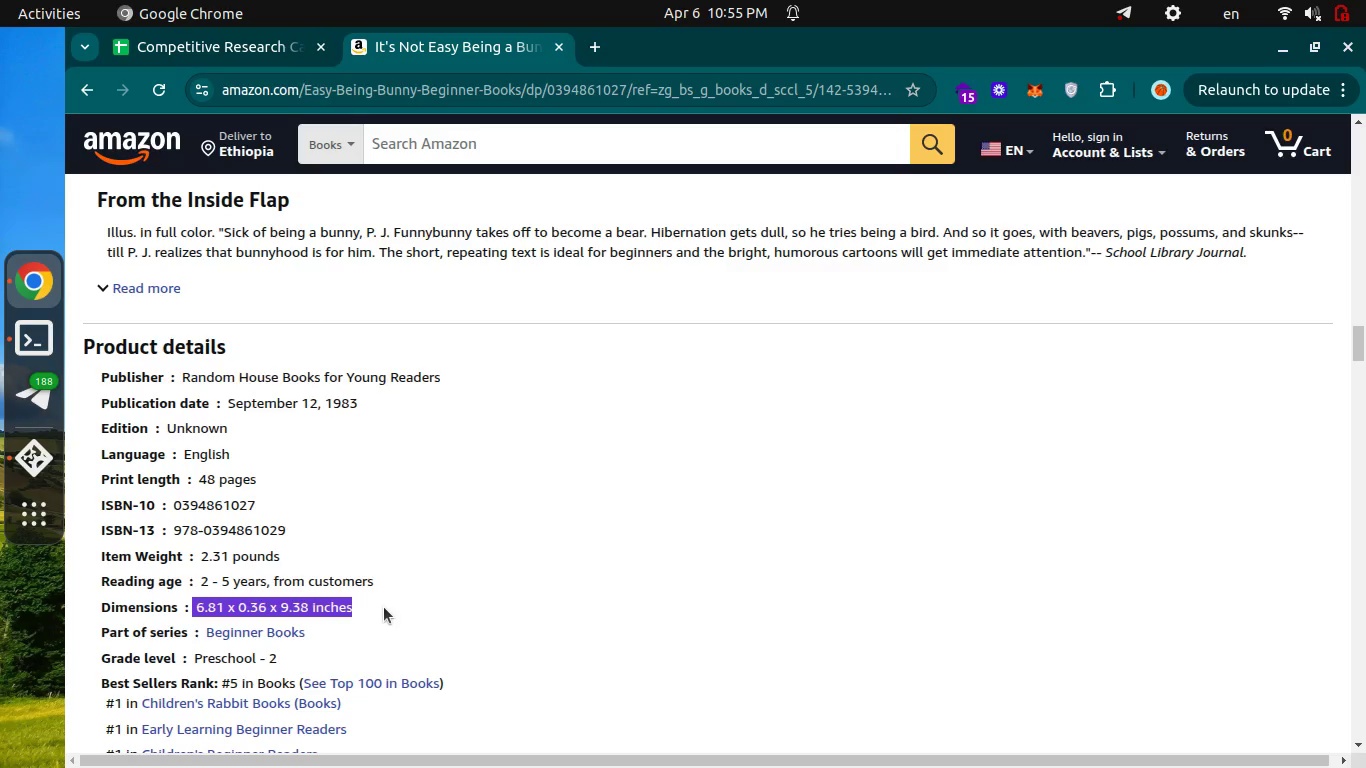 
key(Control+C)
 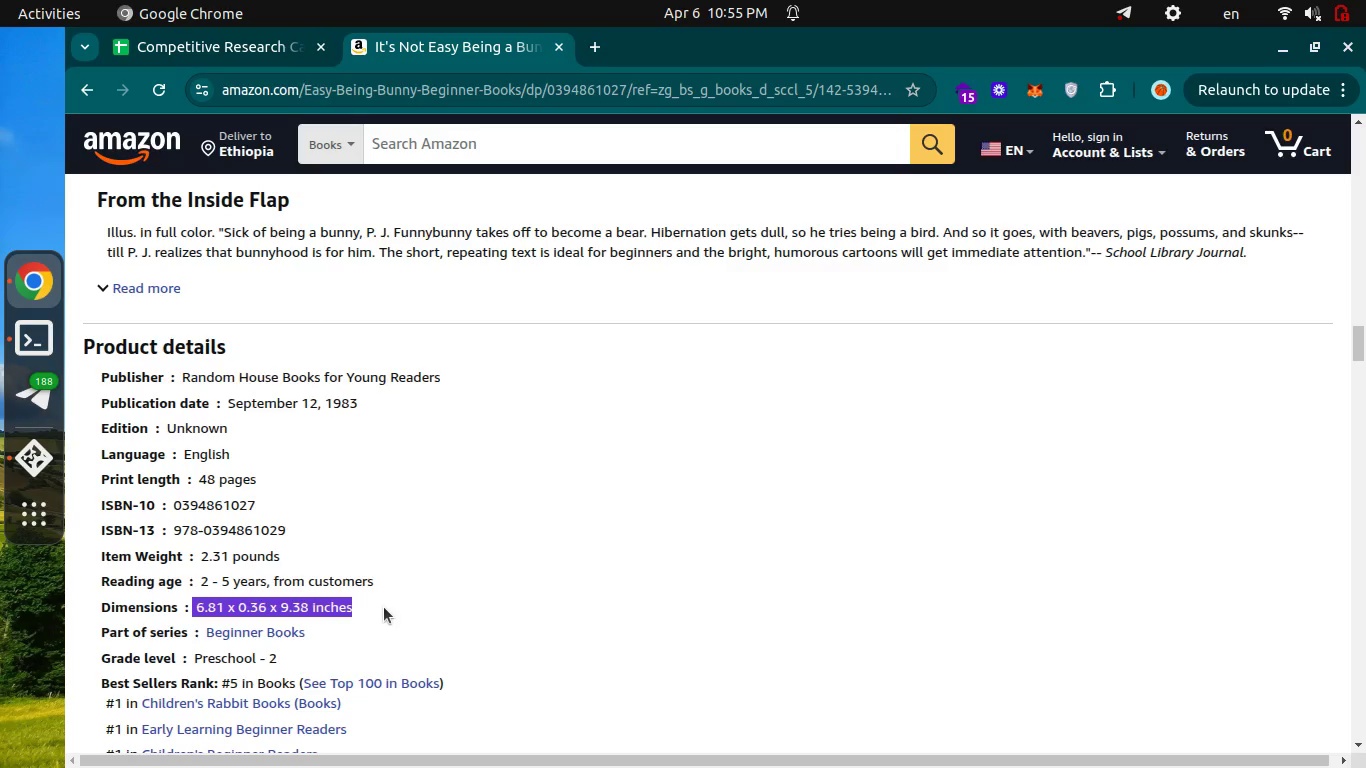 
key(Control+C)
 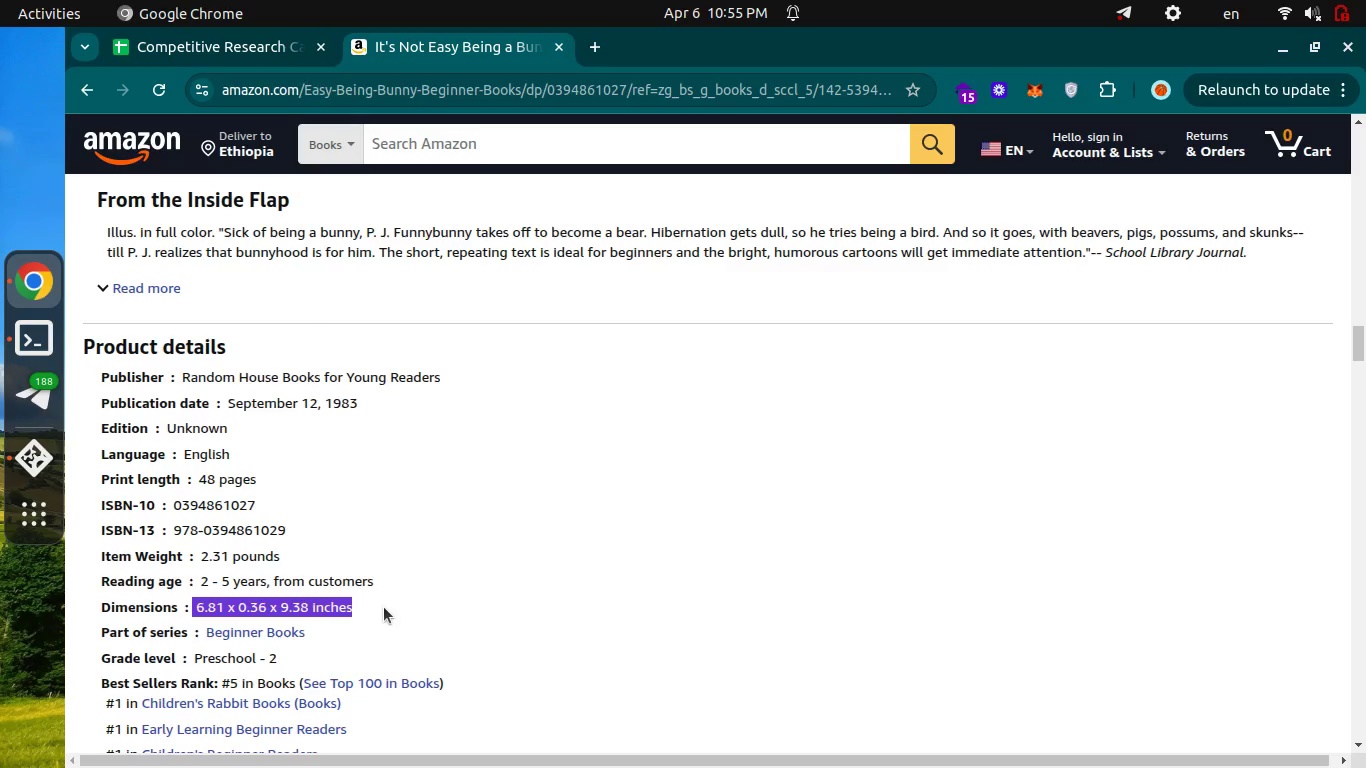 
key(Control+ControlLeft)
 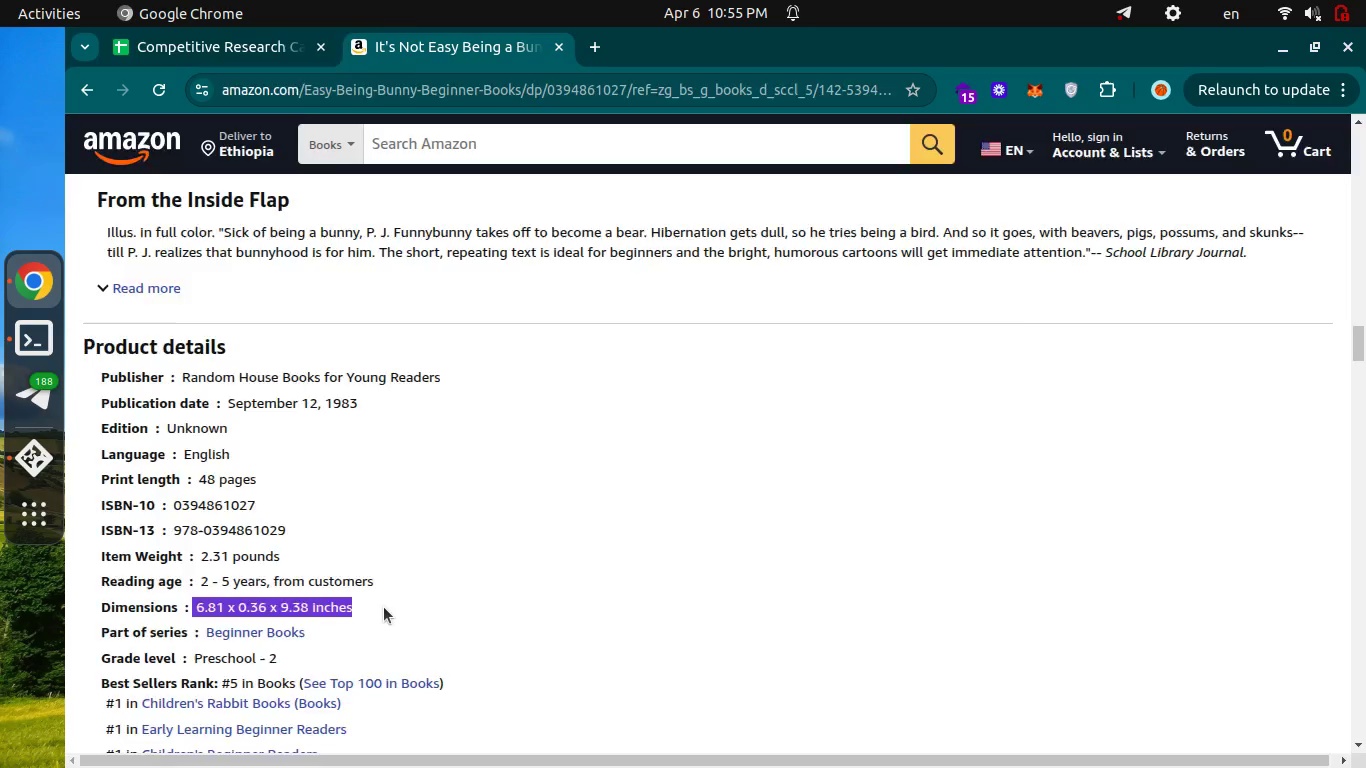 
key(Control+Tab)
 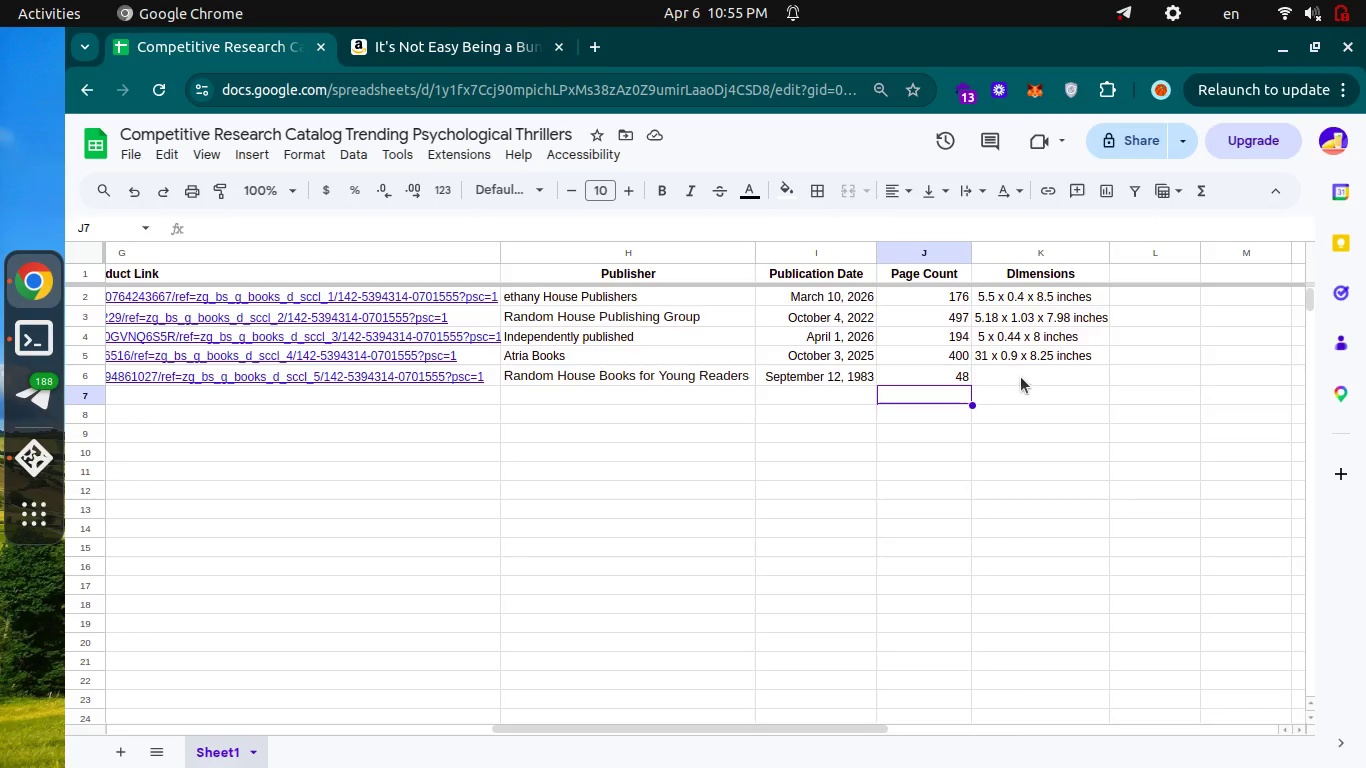 
left_click([1024, 368])
 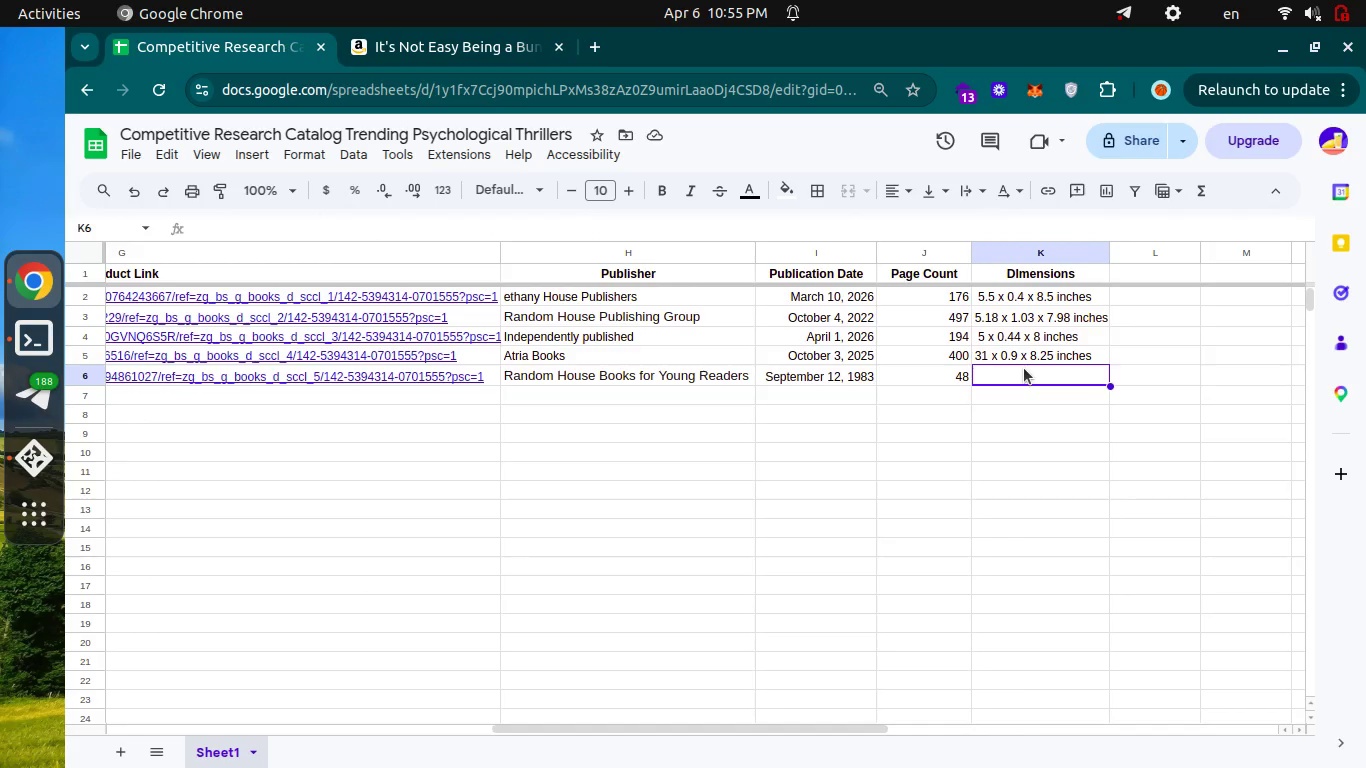 
key(Enter)
 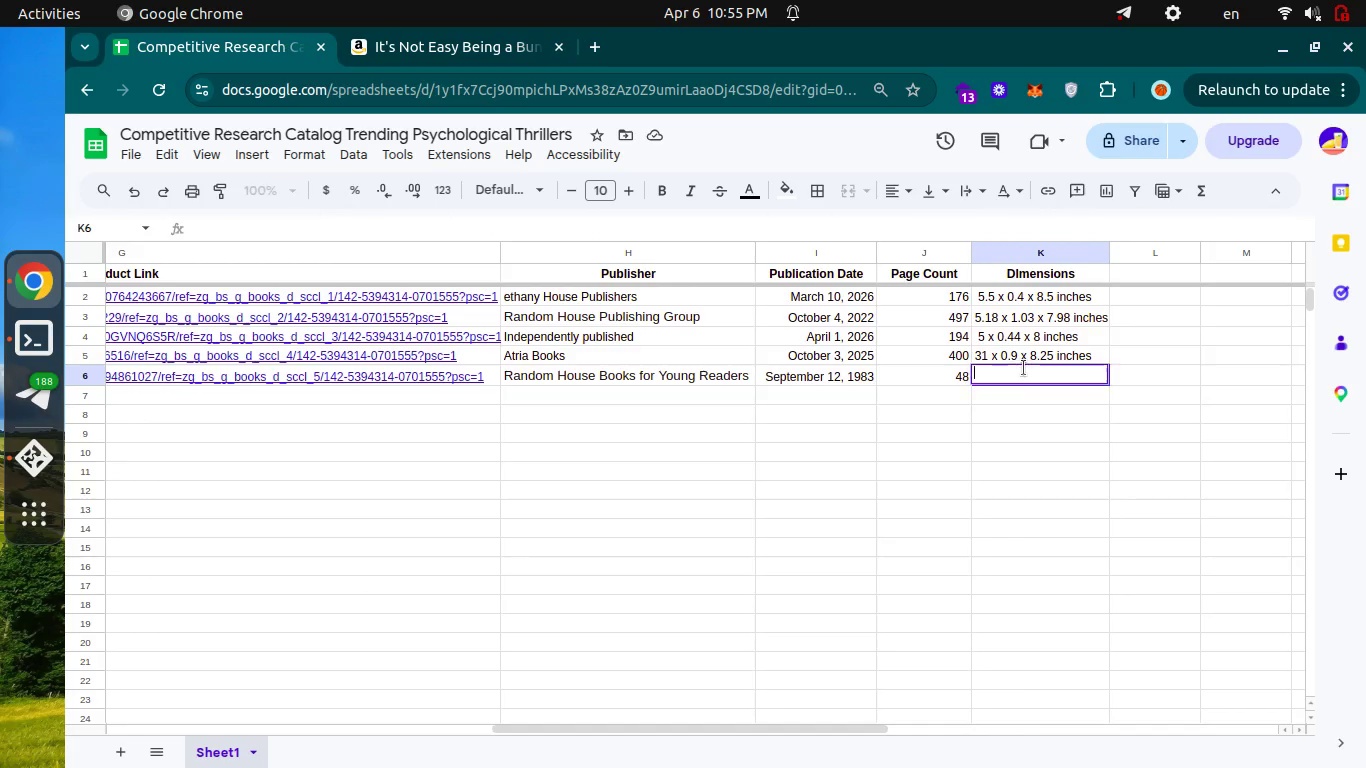 
key(Control+ControlLeft)
 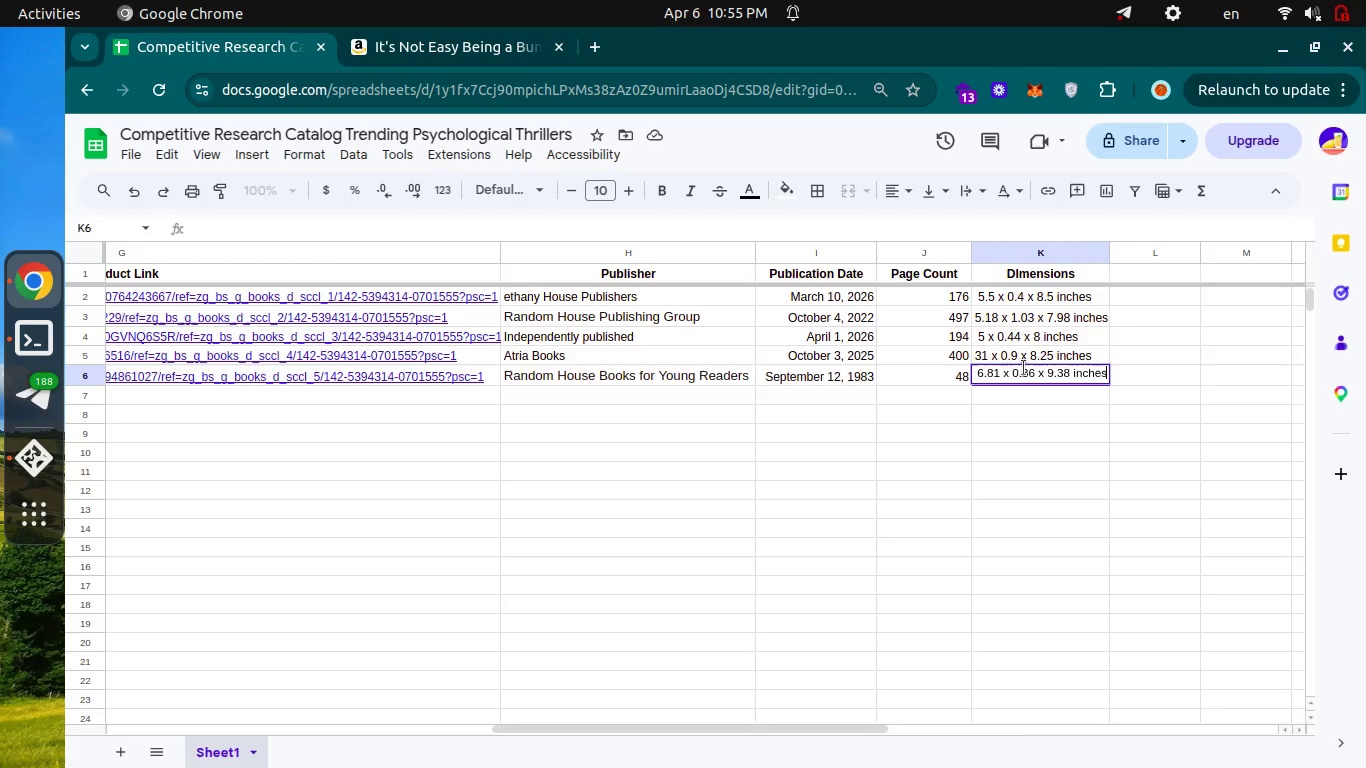 
key(Control+V)
 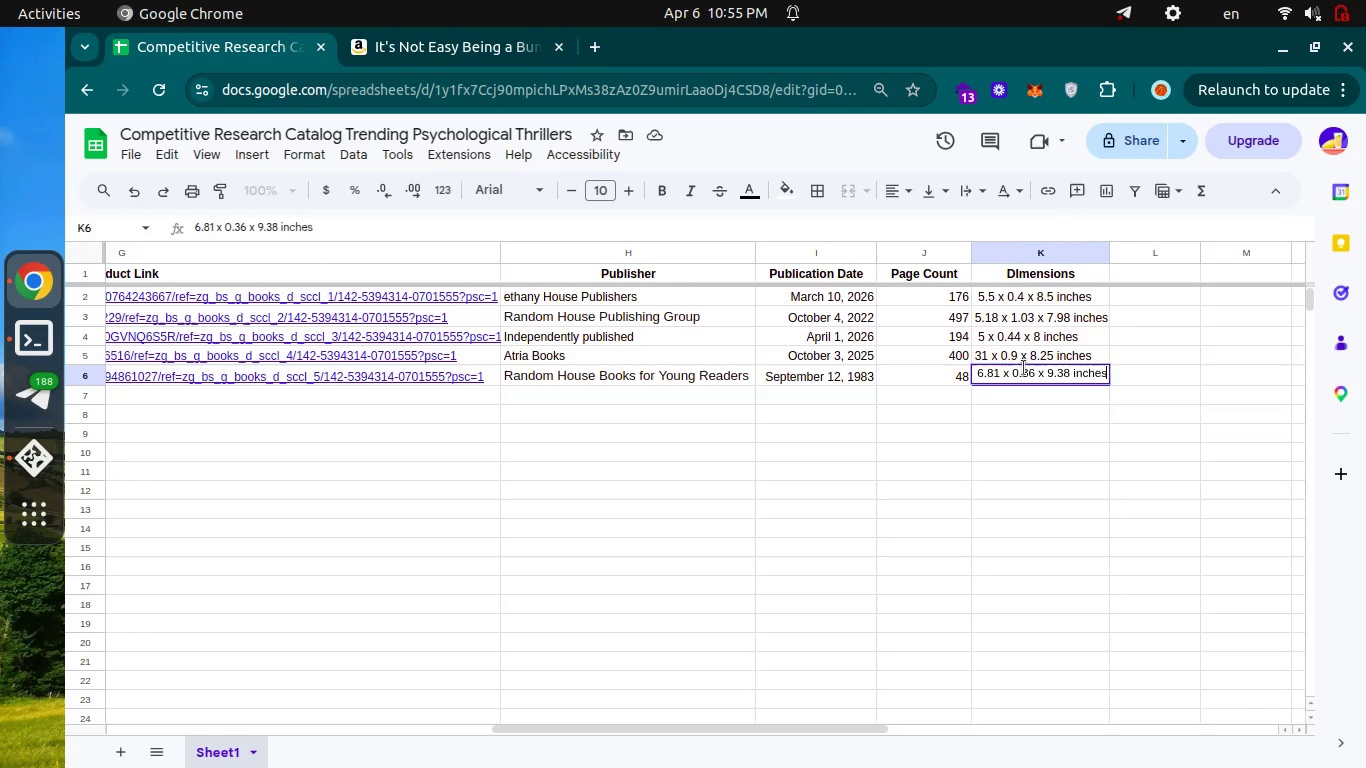 
key(Enter)
 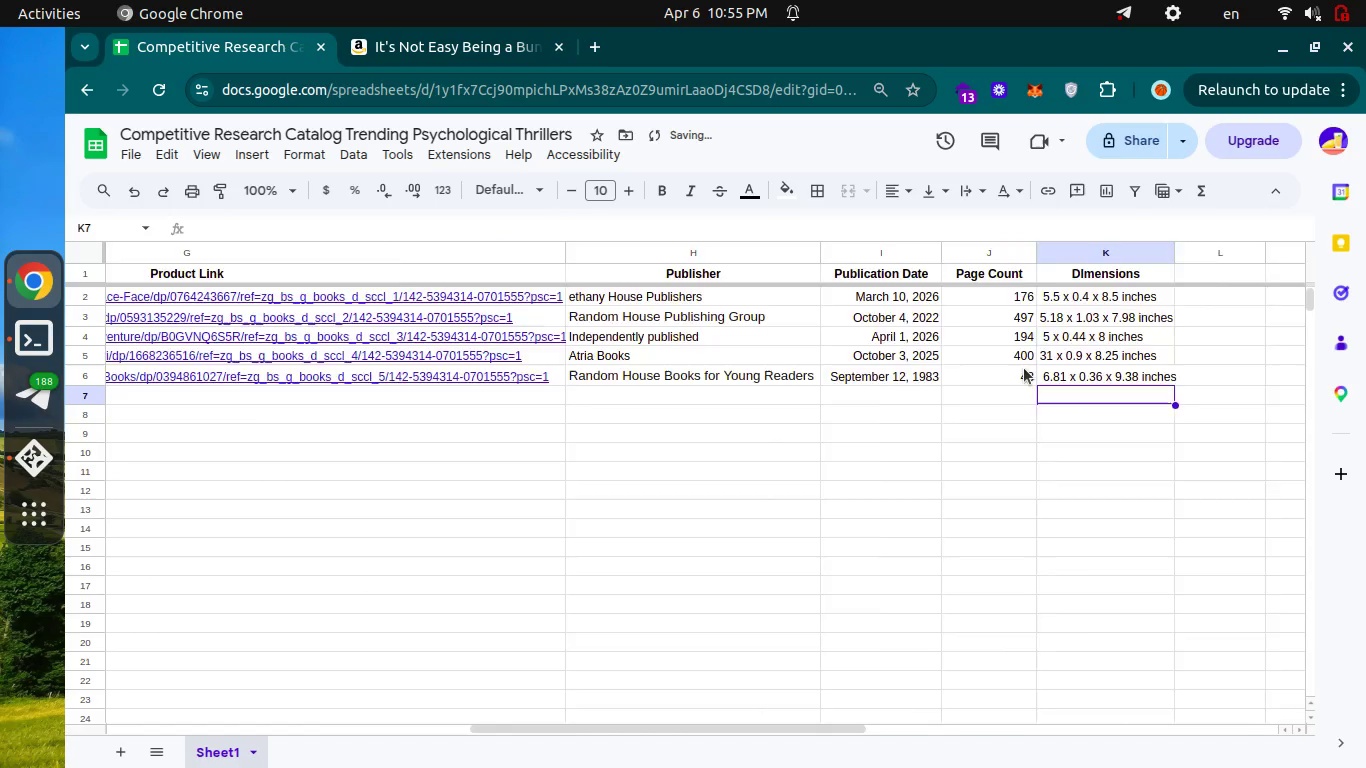 
key(Control+ControlLeft)
 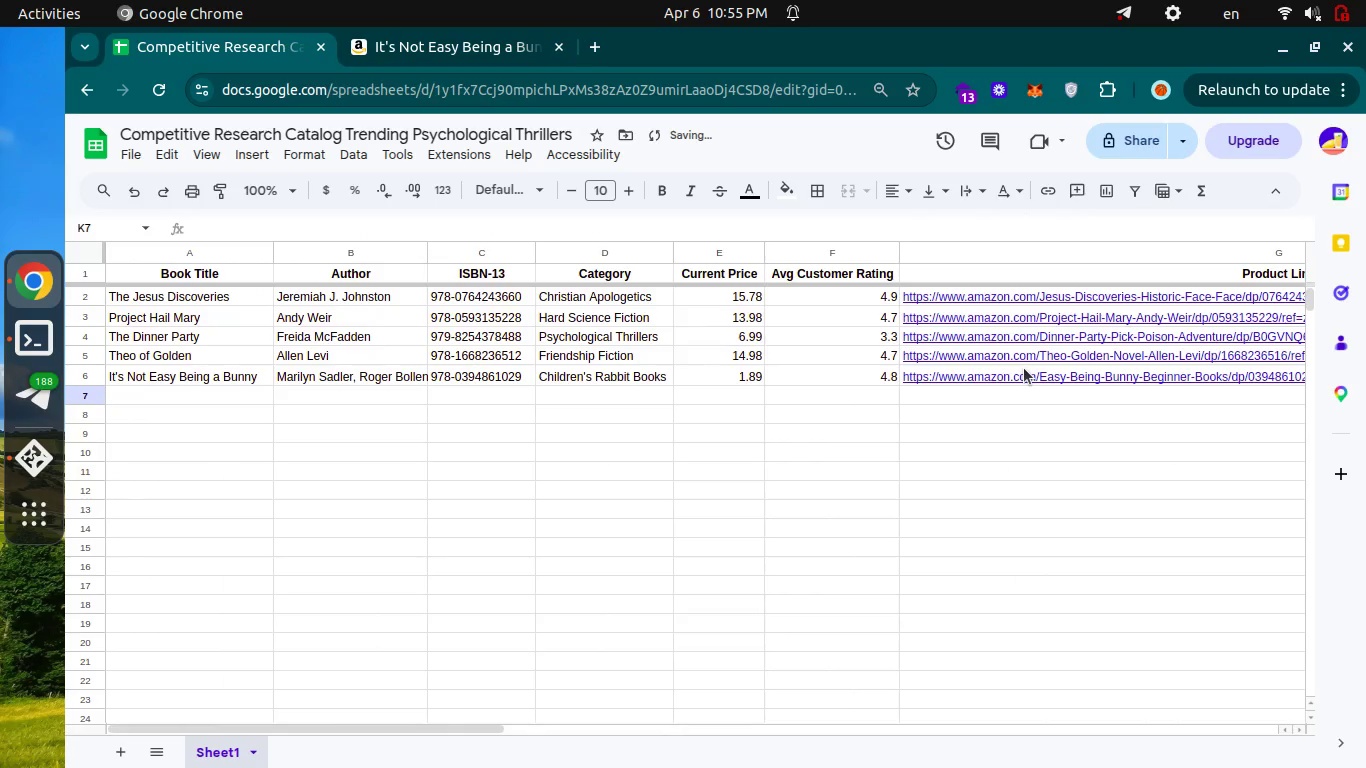 
key(Control+Tab)
 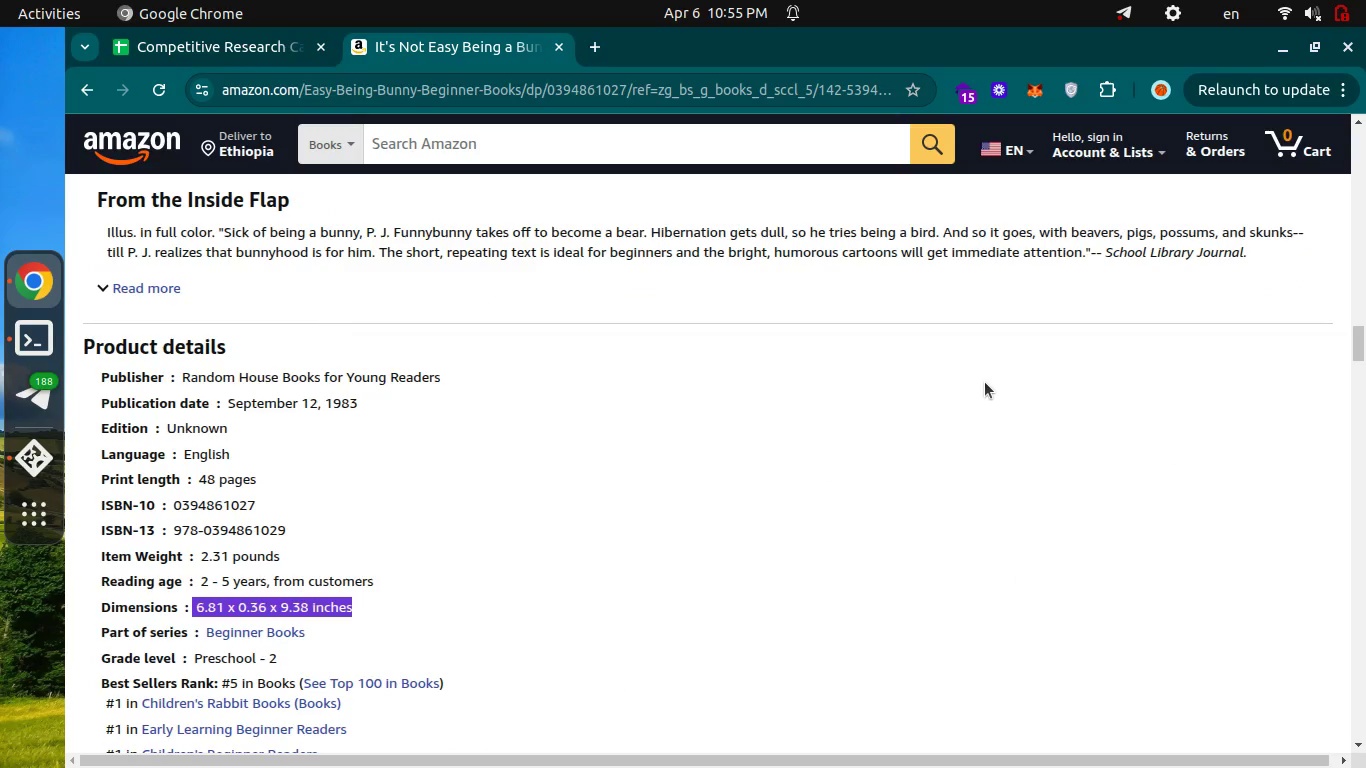 
scroll: coordinate [1024, 368], scroll_direction: up, amount: 14.0
 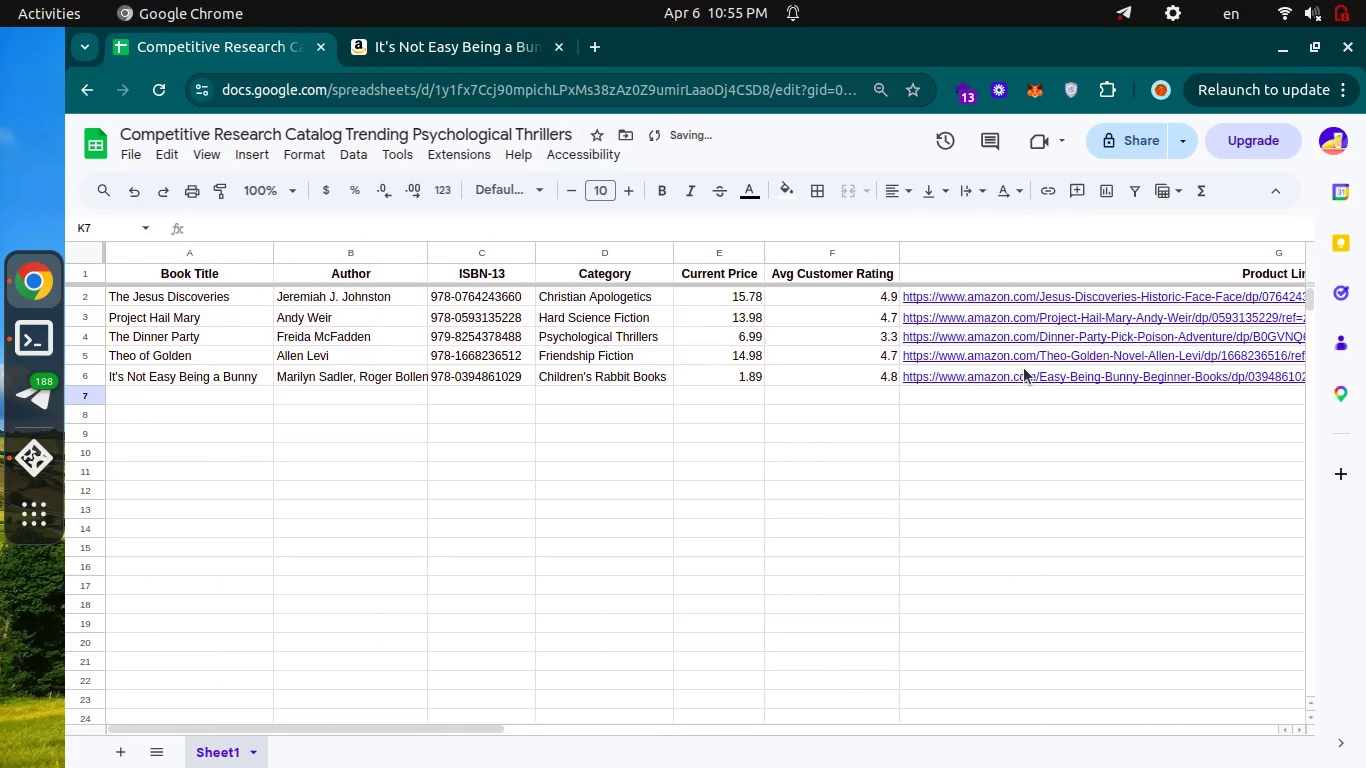 
key(Control+ControlLeft)
 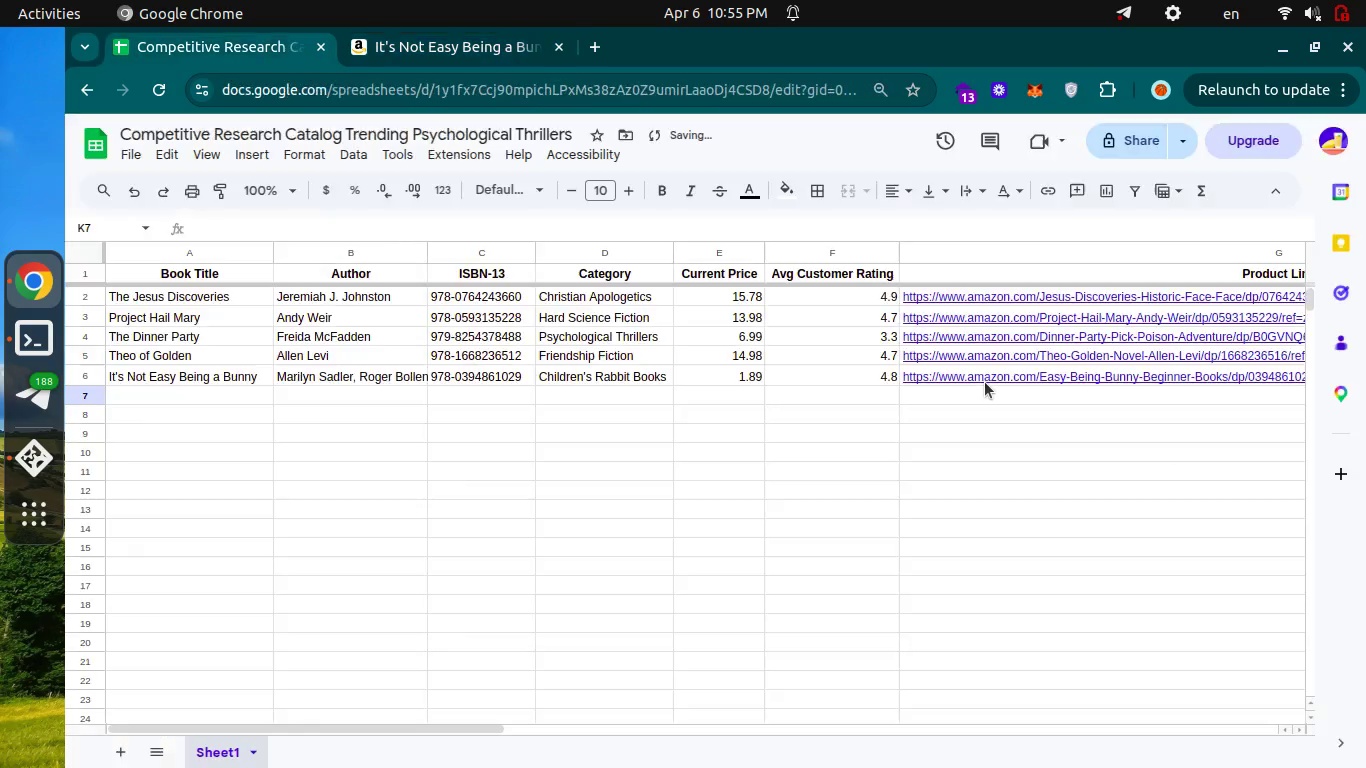 
key(Control+Tab)
 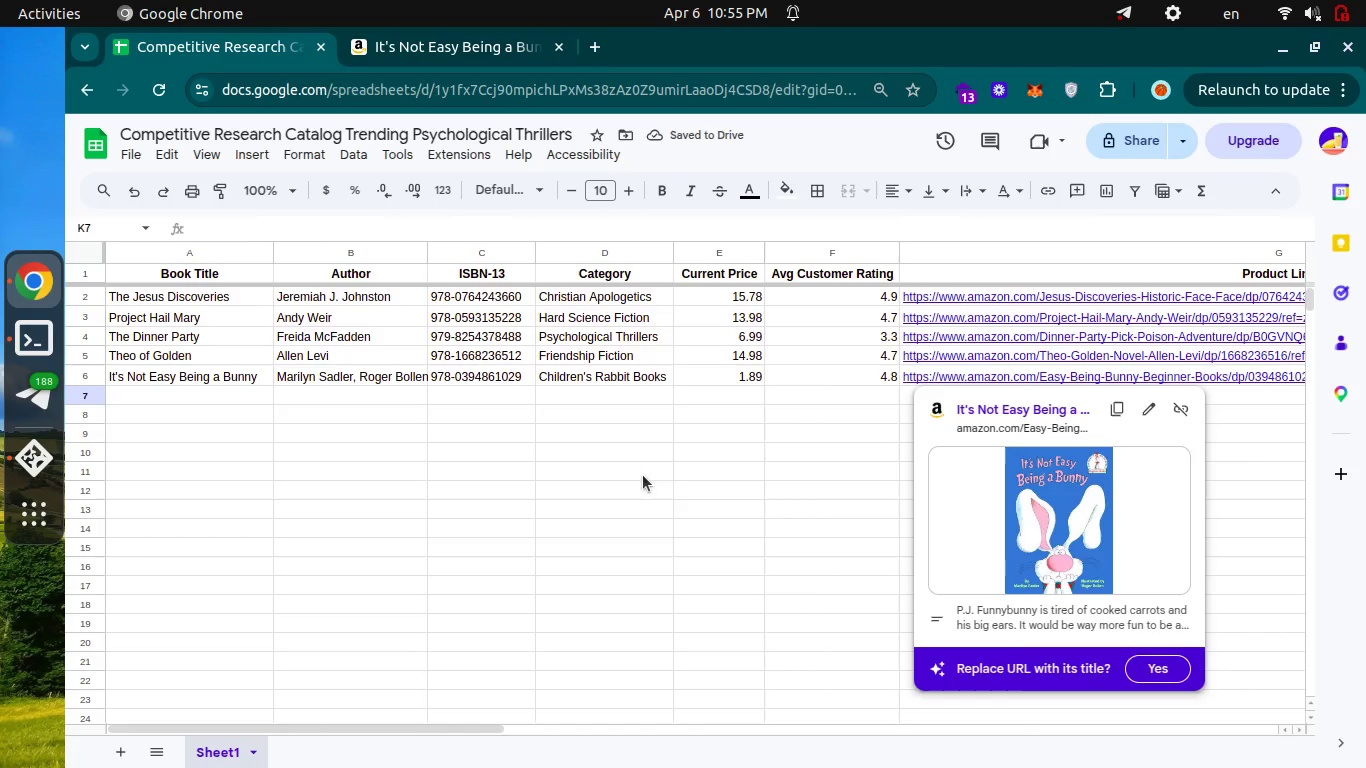 
left_click([544, 514])
 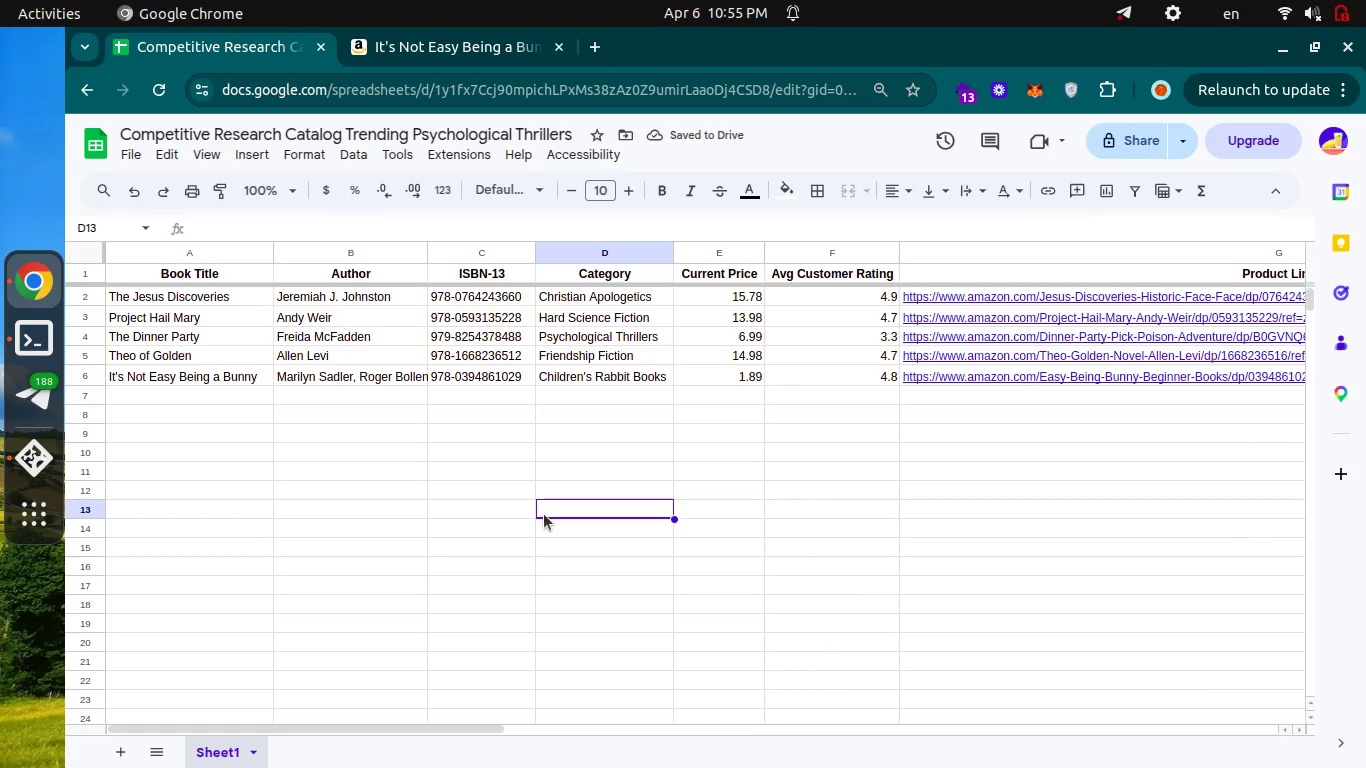 
key(Control+ControlLeft)
 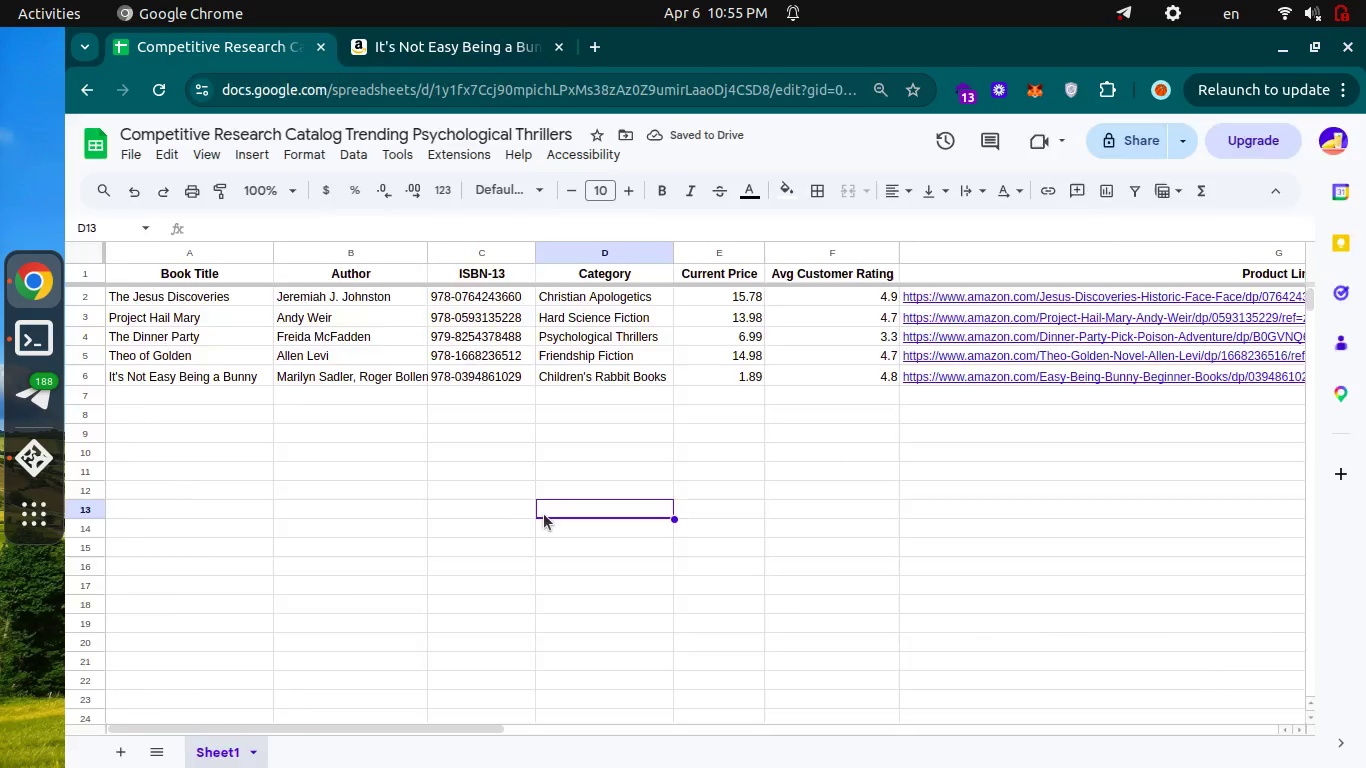 
key(Control+Tab)
 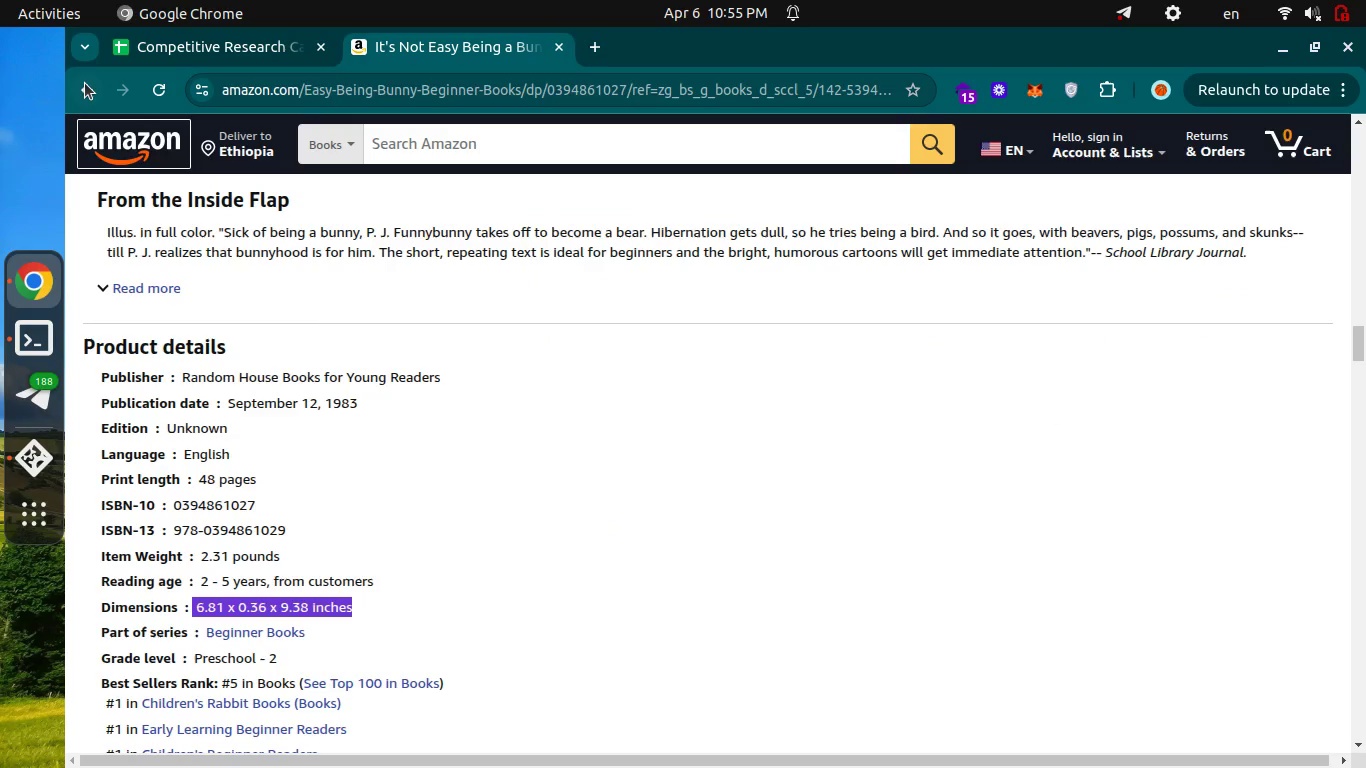 
scroll: coordinate [544, 514], scroll_direction: up, amount: 4.0
 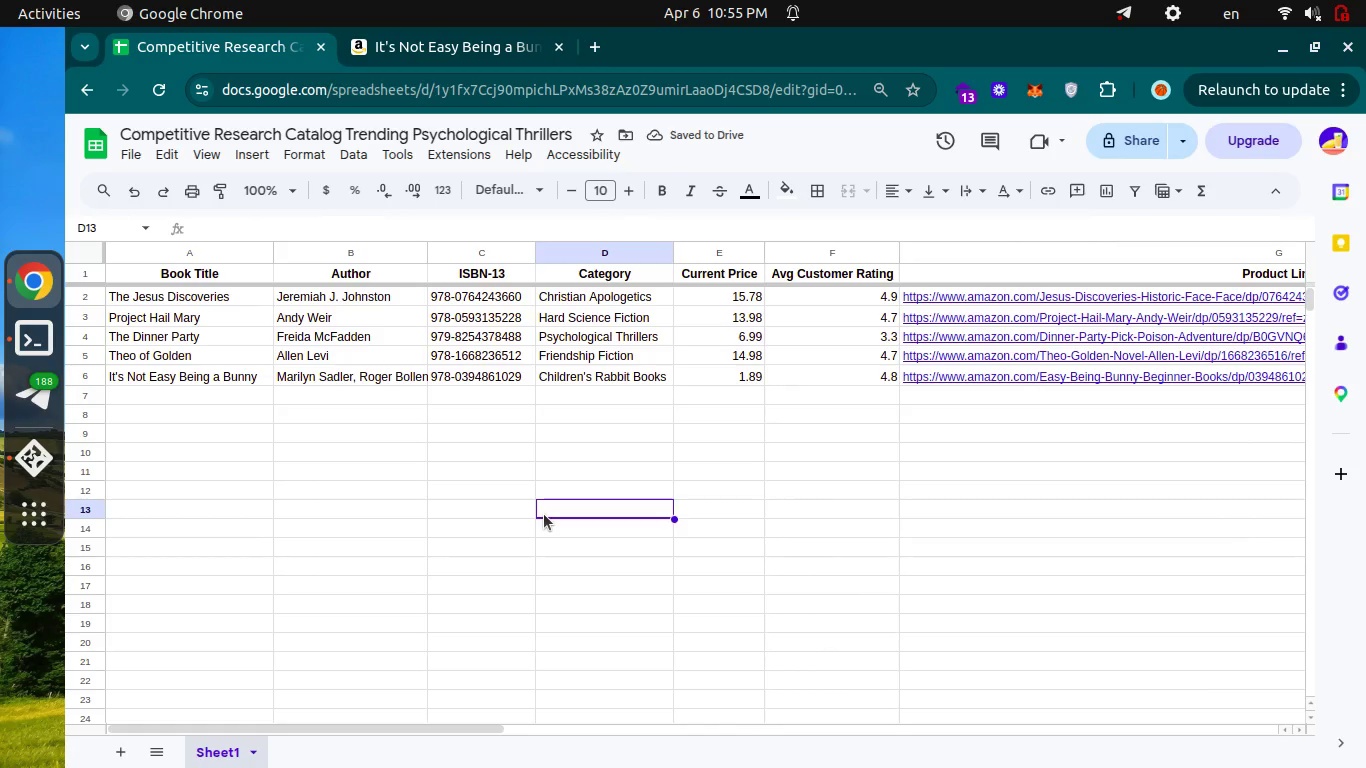 
left_click([85, 83])
 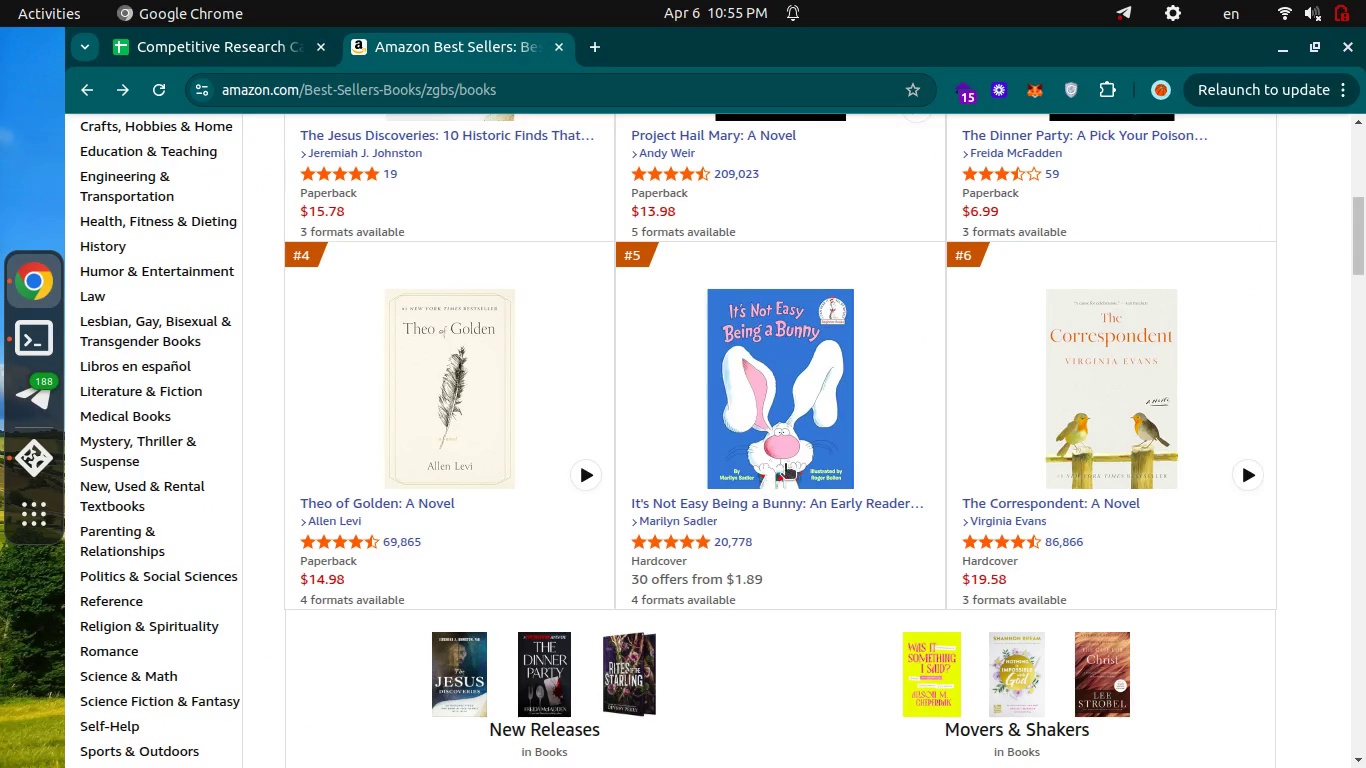 
left_click([1057, 435])
 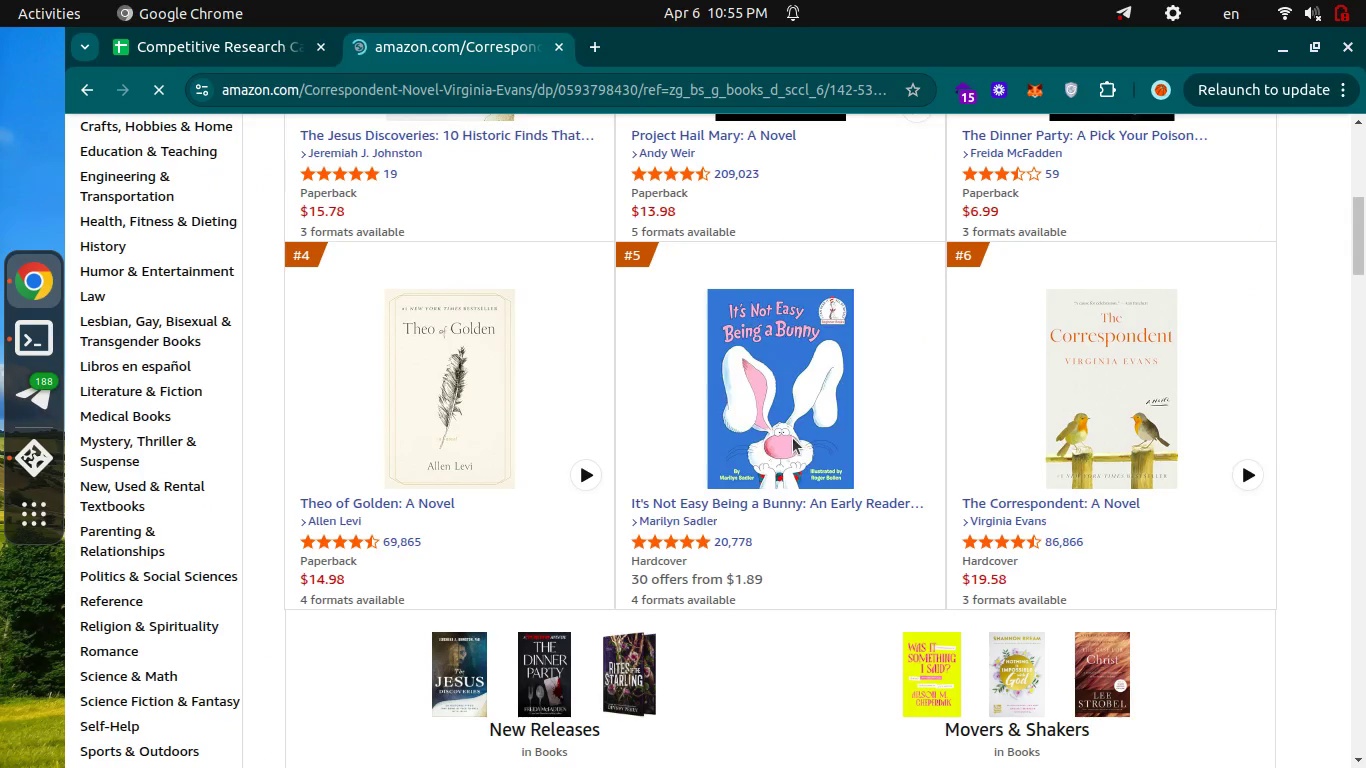 
key(Control+ControlLeft)
 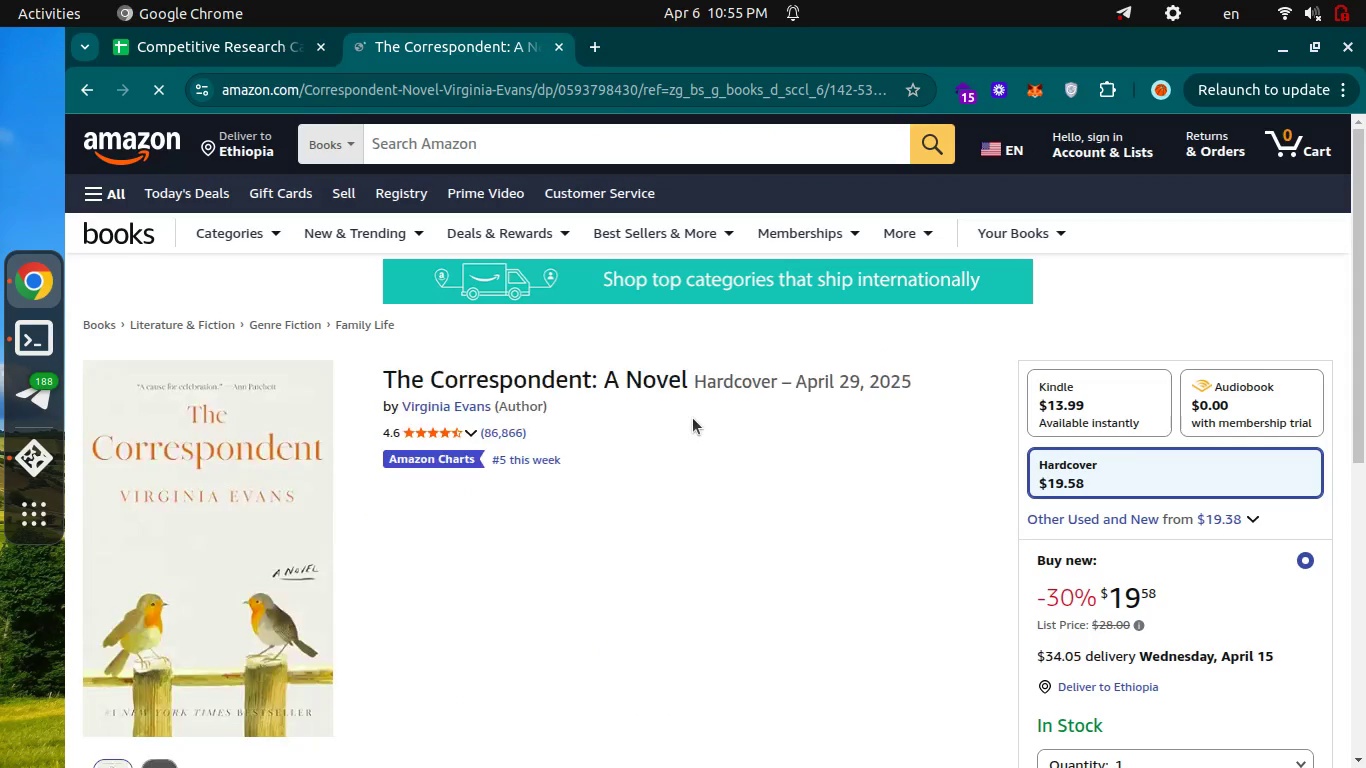 
key(Control+Tab)
 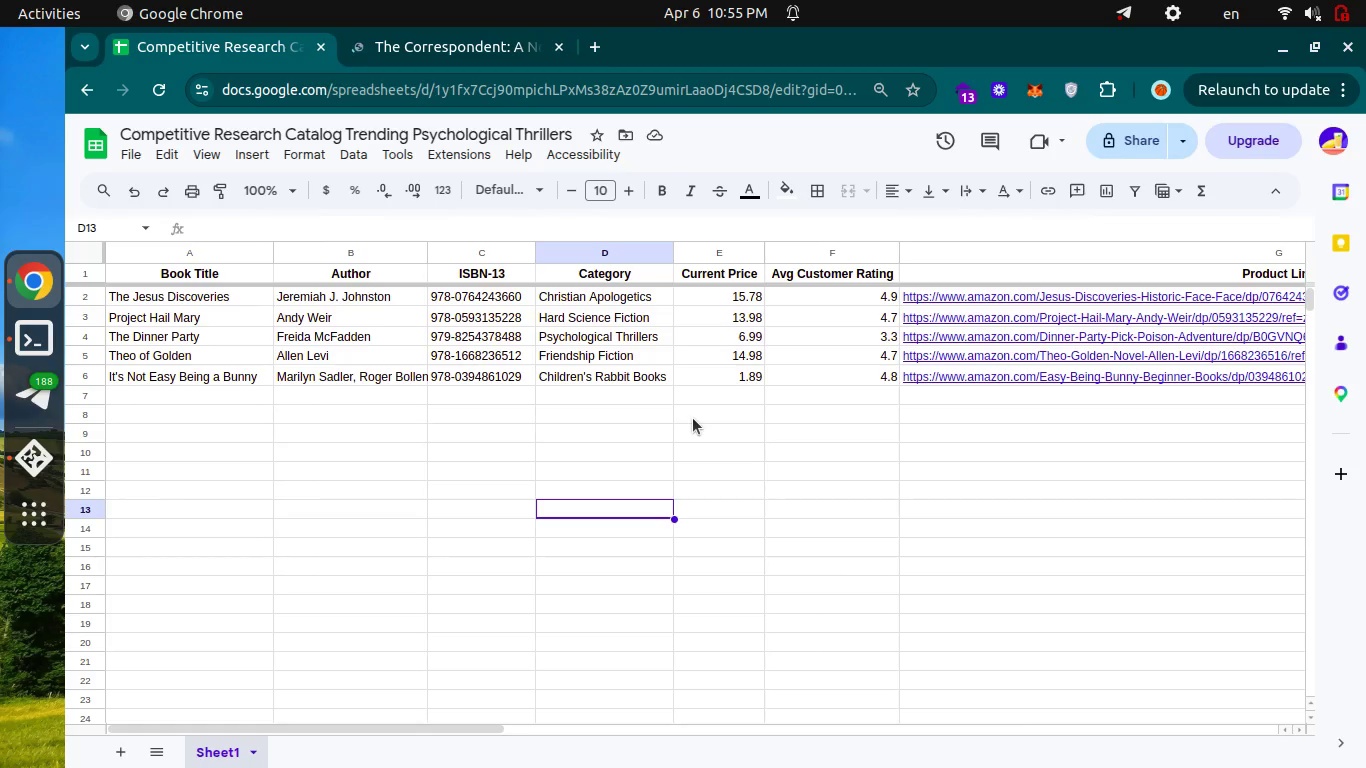 
key(Control+ControlLeft)
 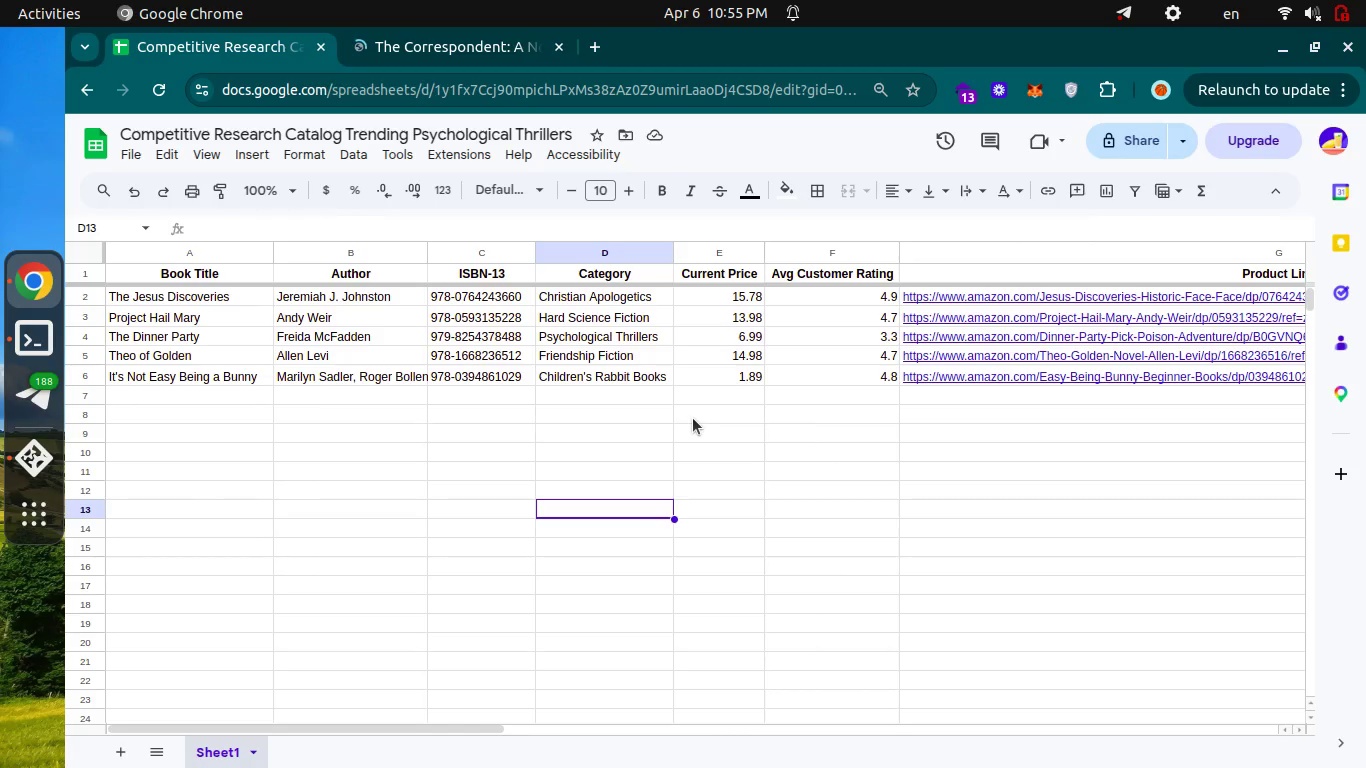 
key(Control+Tab)
 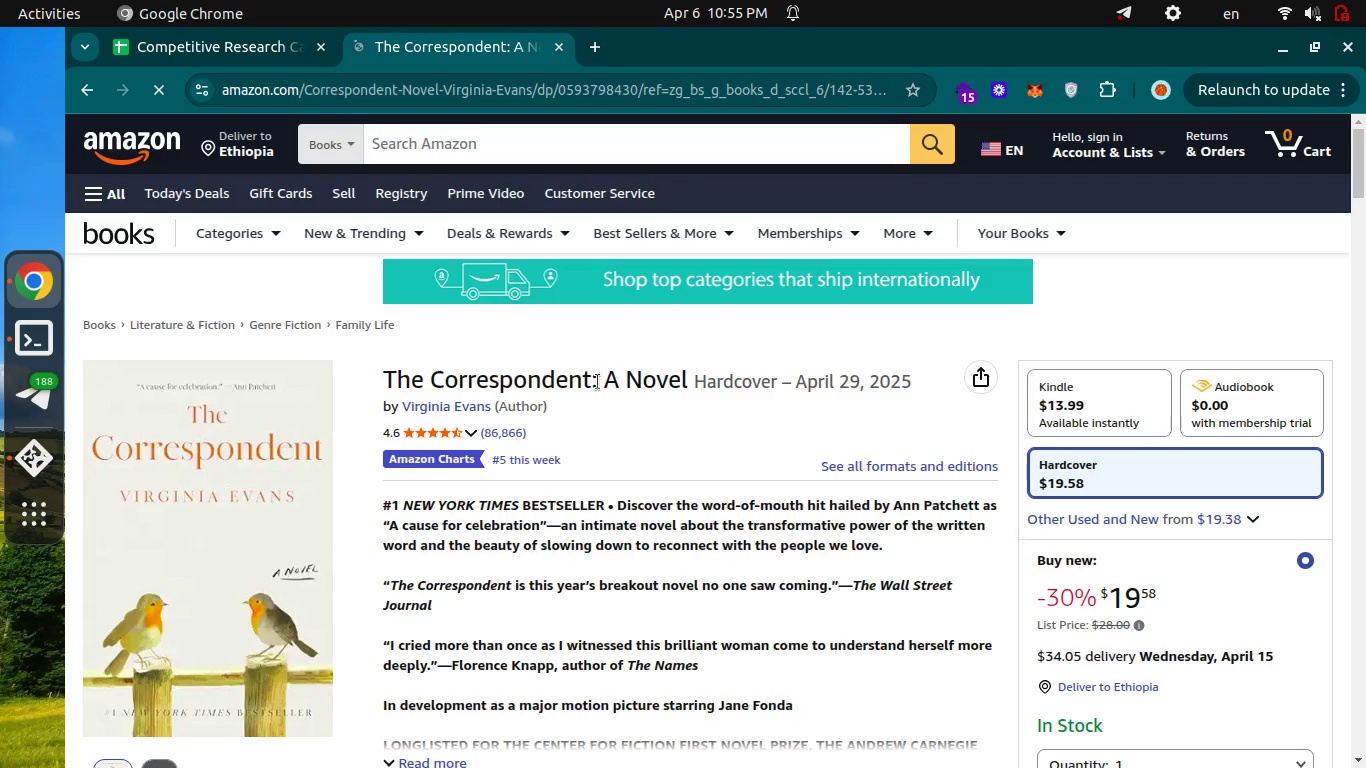 
left_click_drag(start_coordinate=[591, 380], to_coordinate=[382, 382])
 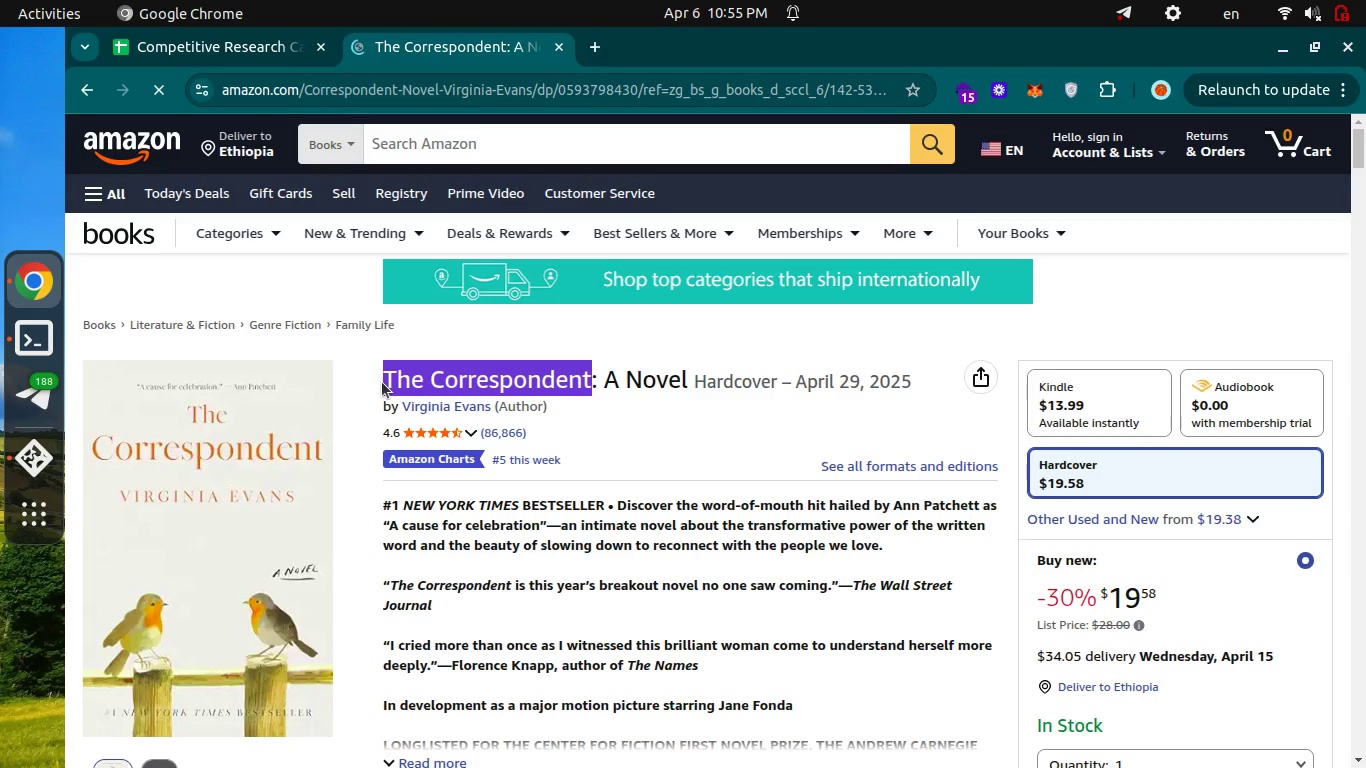 
key(Control+C)
 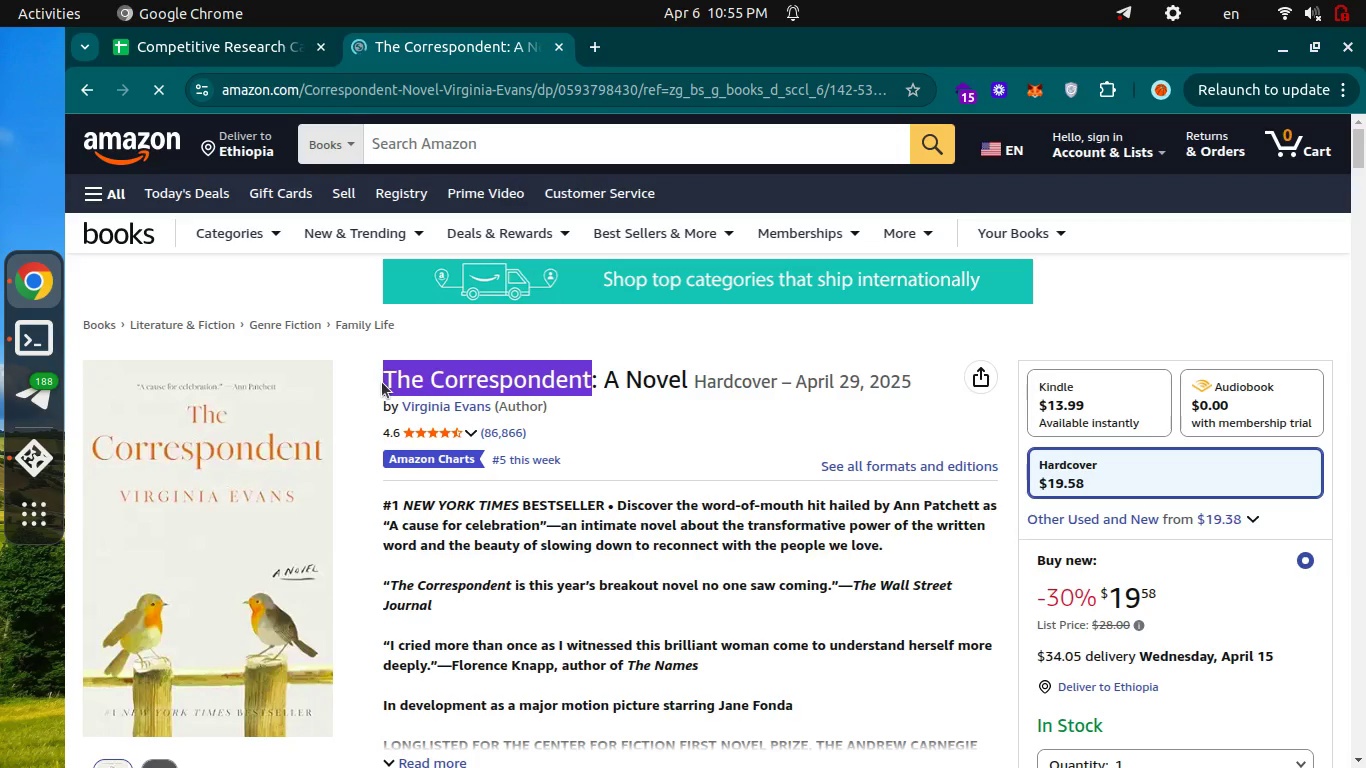 
key(Control+C)
 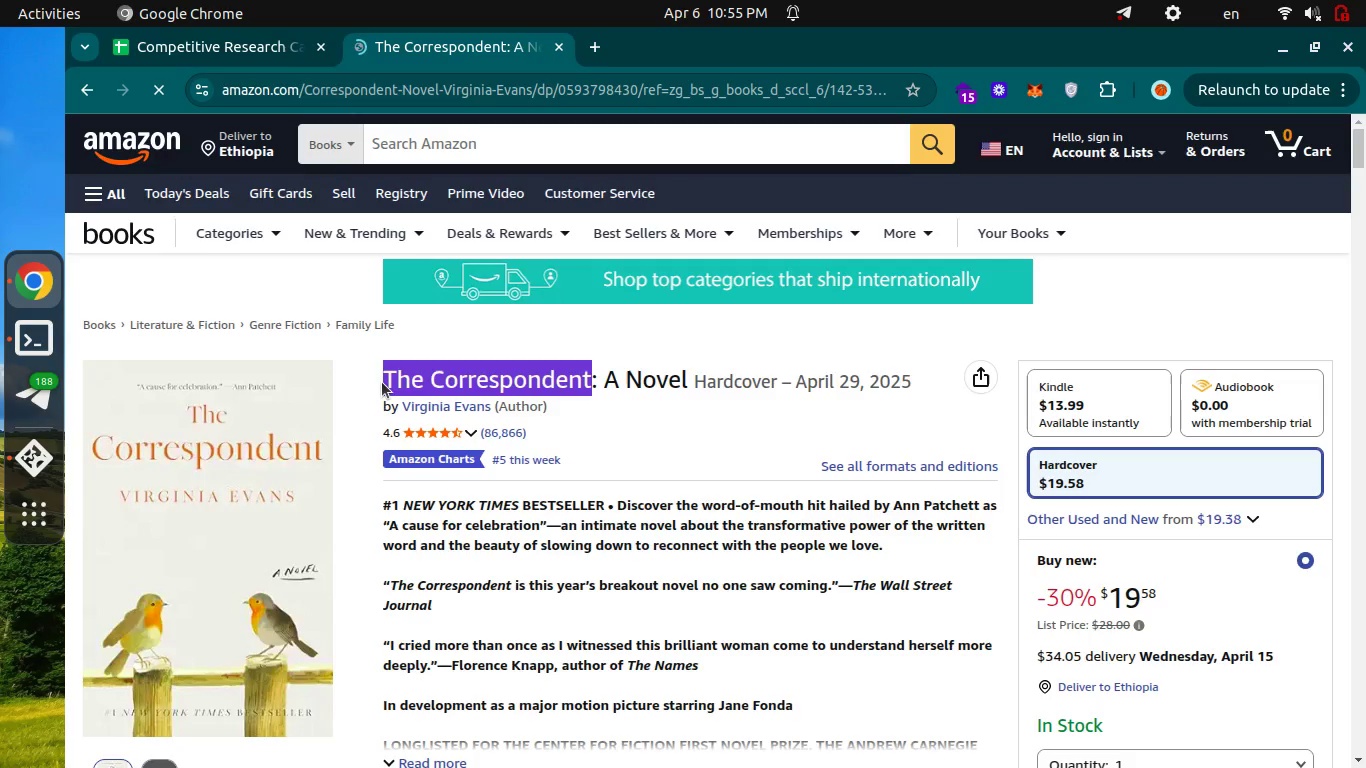 
key(Control+ControlLeft)
 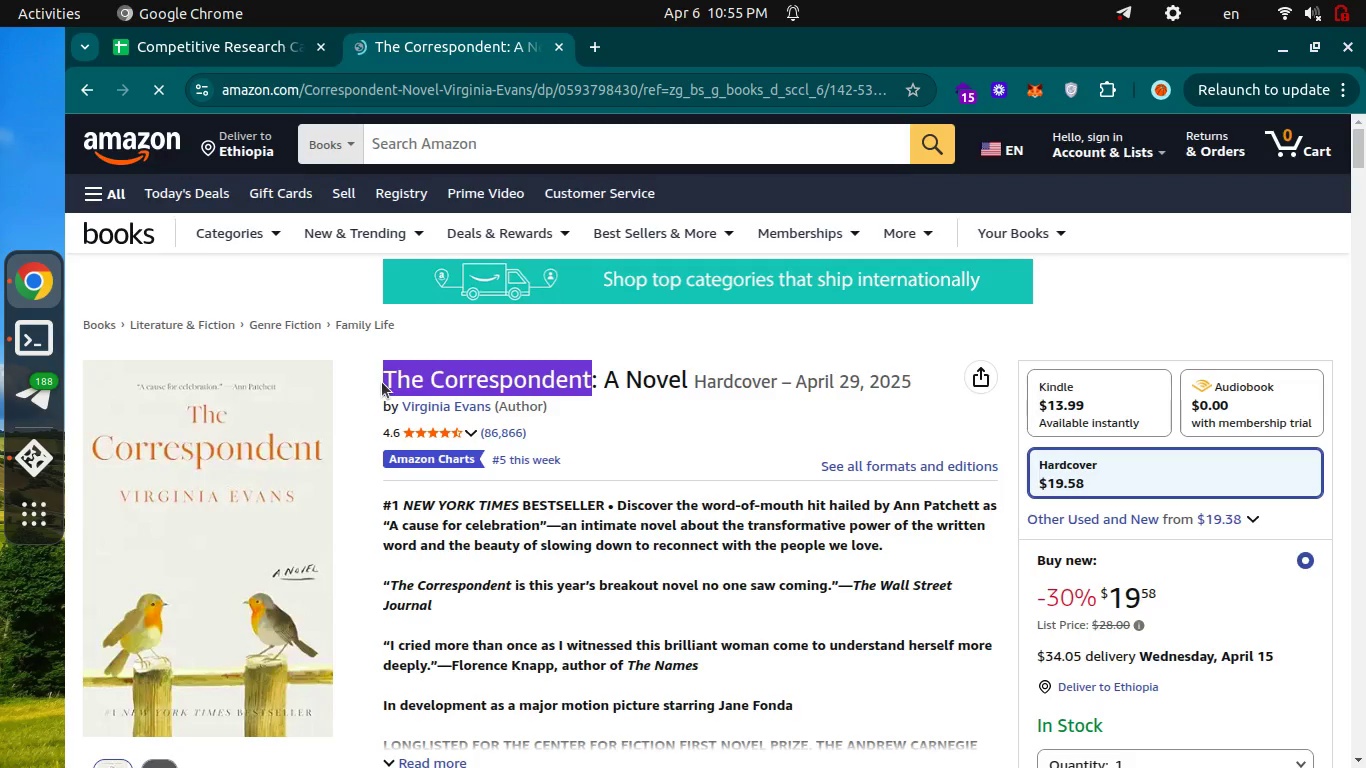 
key(Control+Tab)
 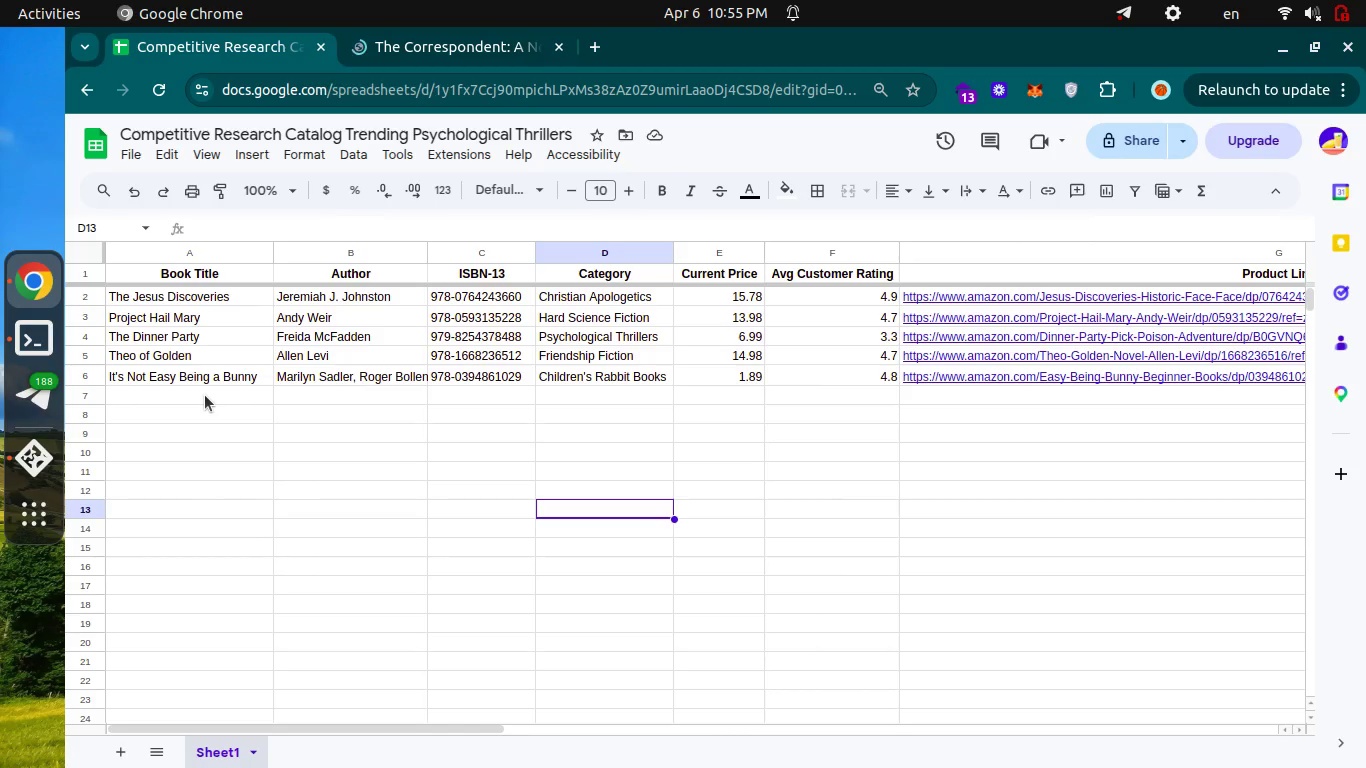 
left_click([205, 395])
 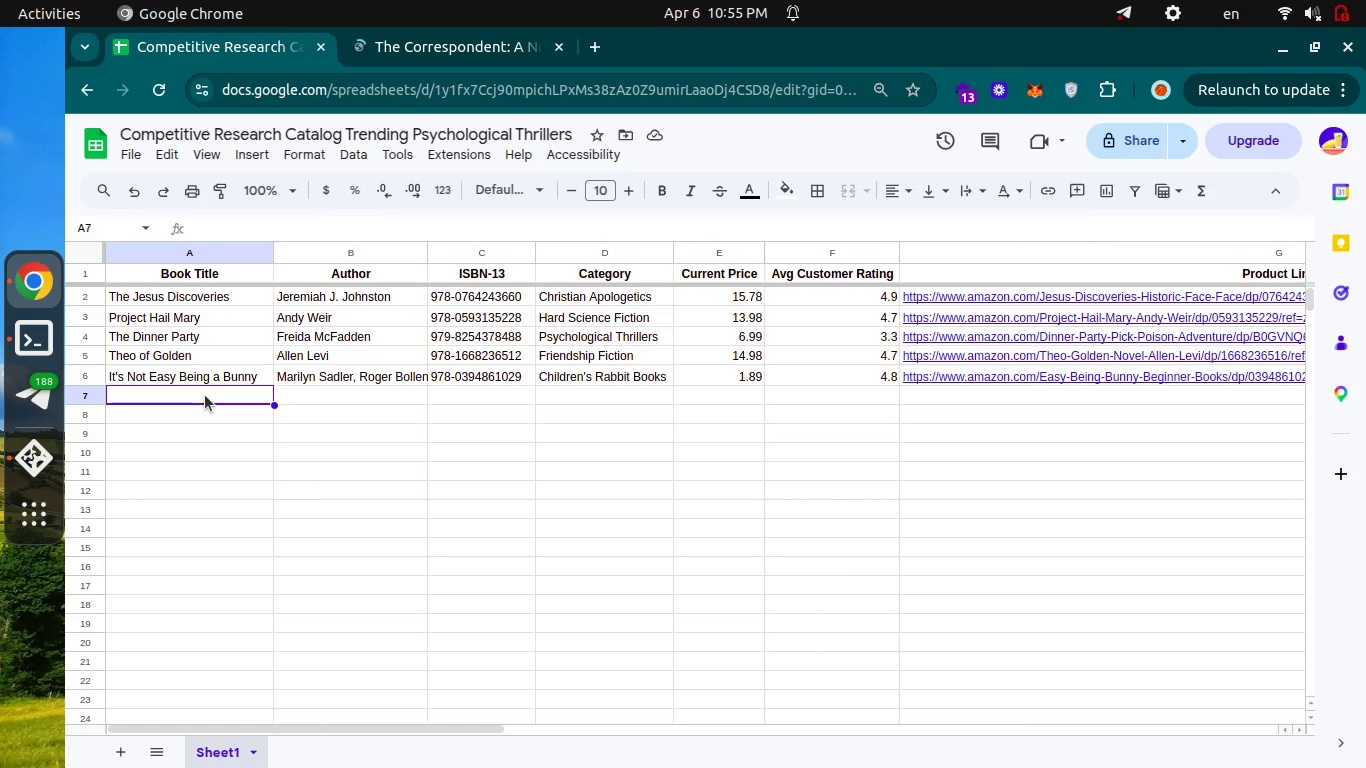 
key(Enter)
 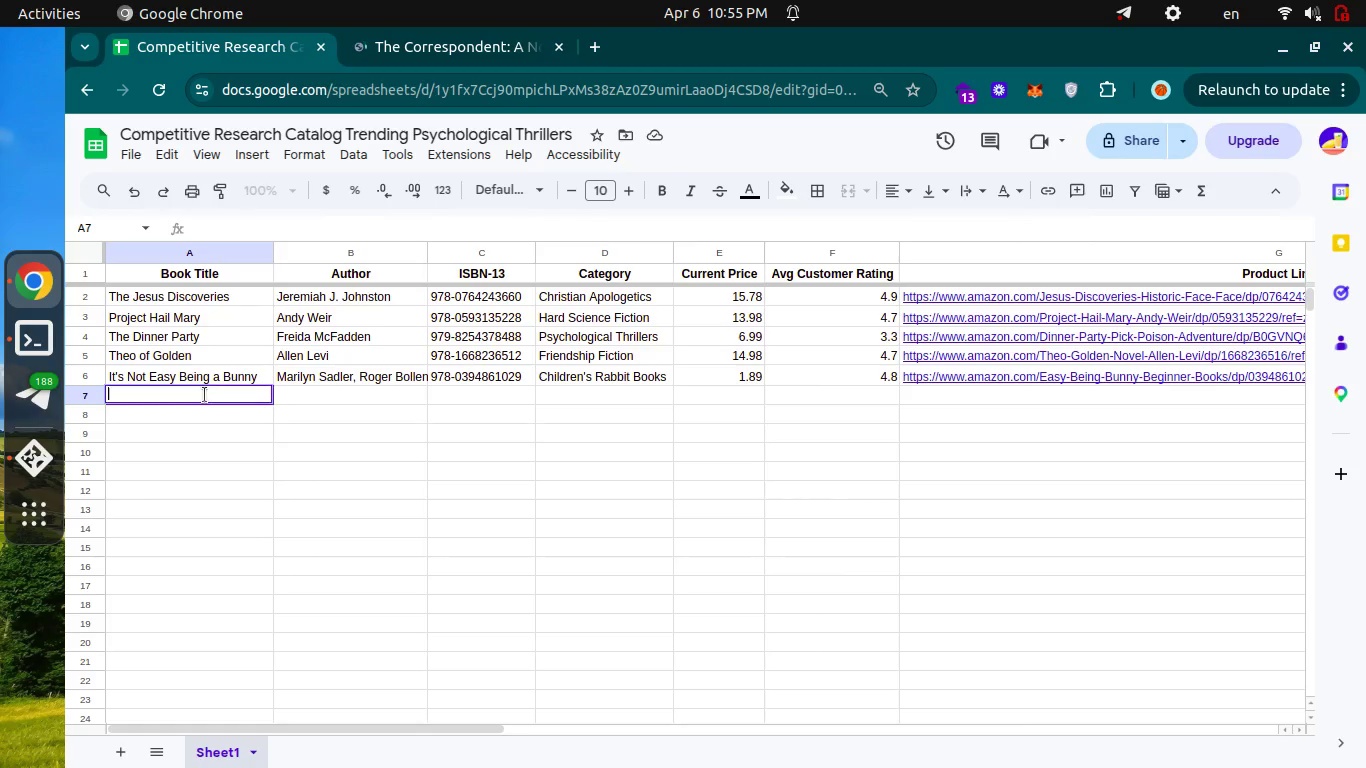 
key(Control+V)
 